 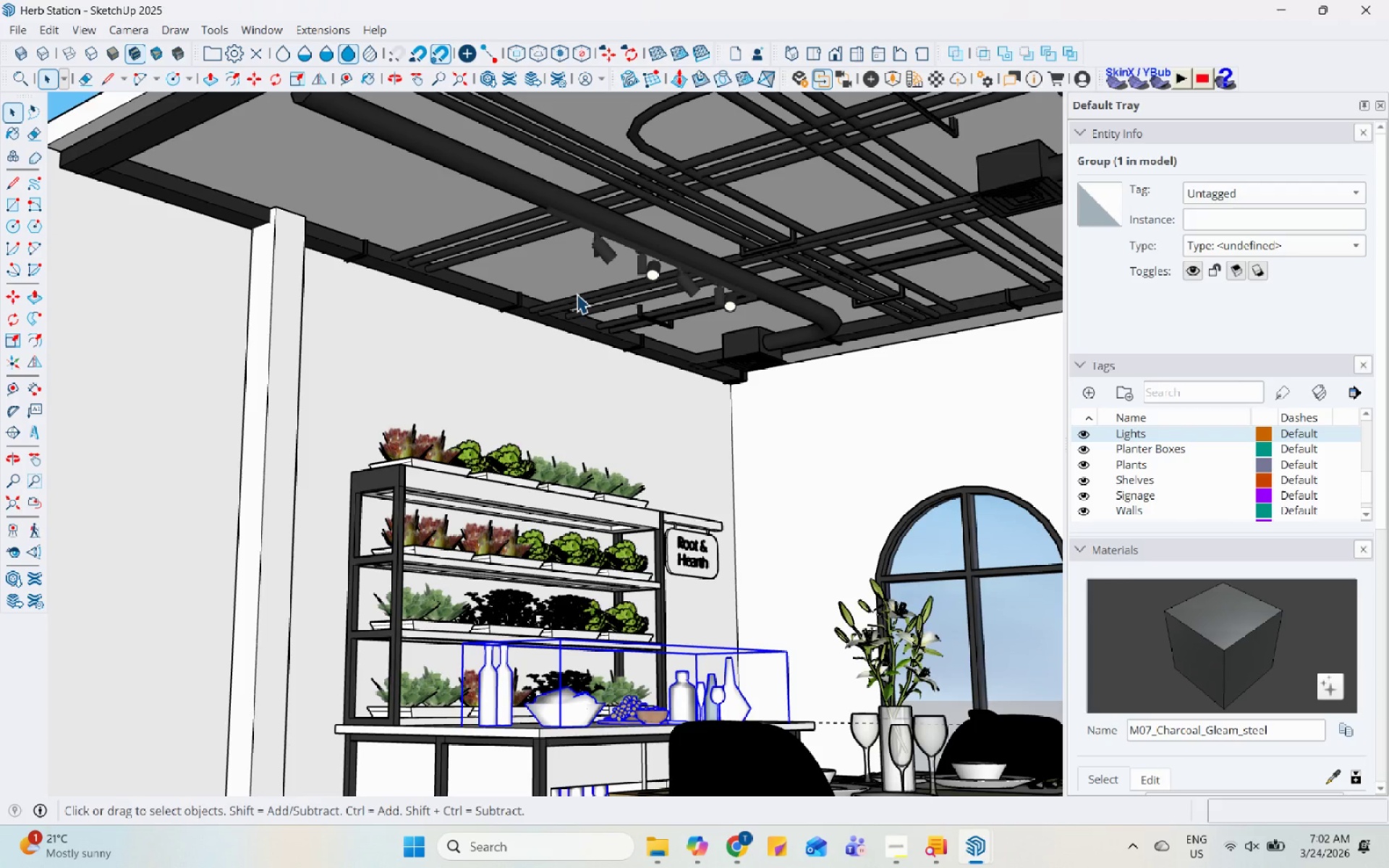 
scroll: coordinate [632, 345], scroll_direction: down, amount: 4.0
 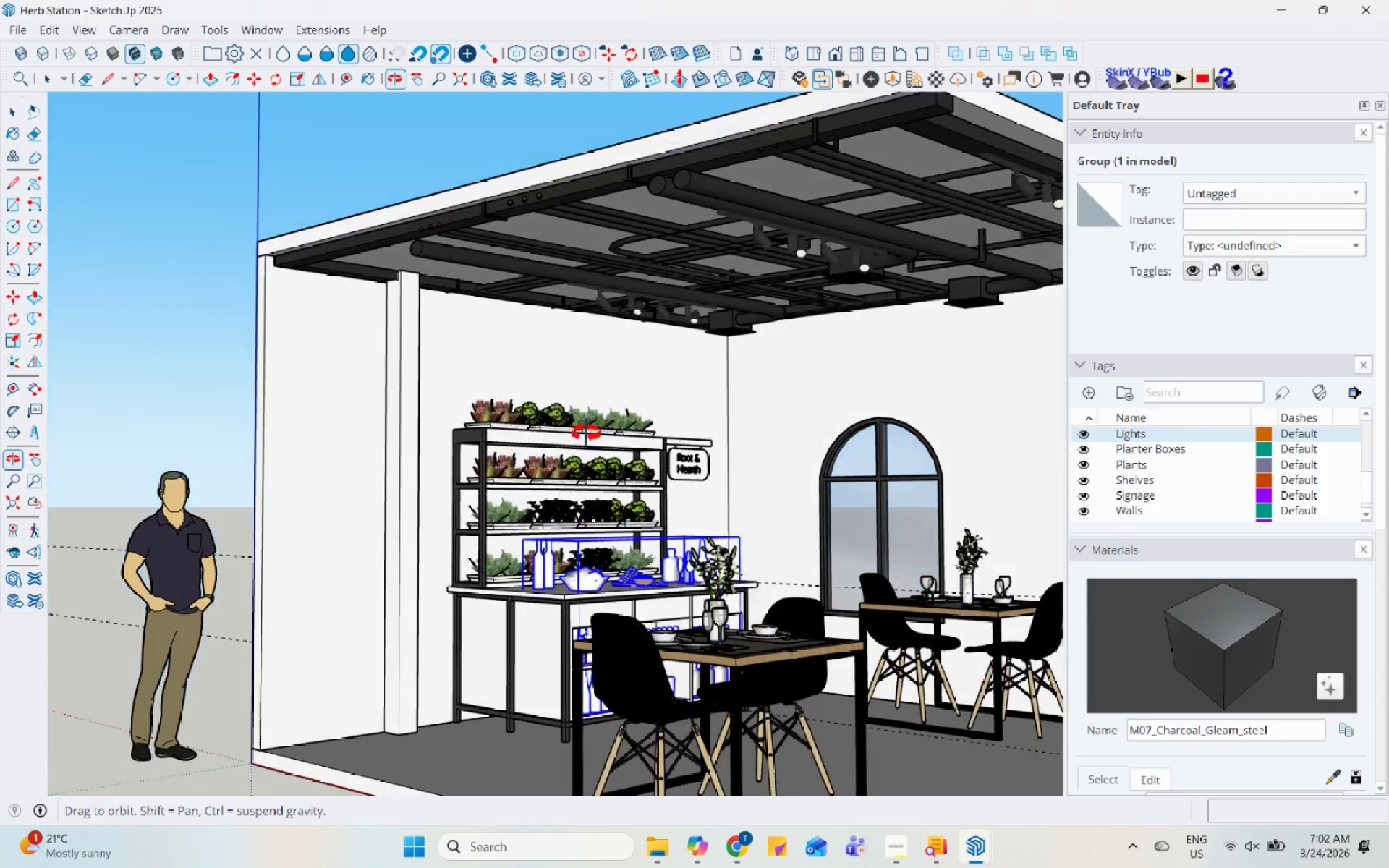 
scroll: coordinate [686, 454], scroll_direction: up, amount: 6.0
 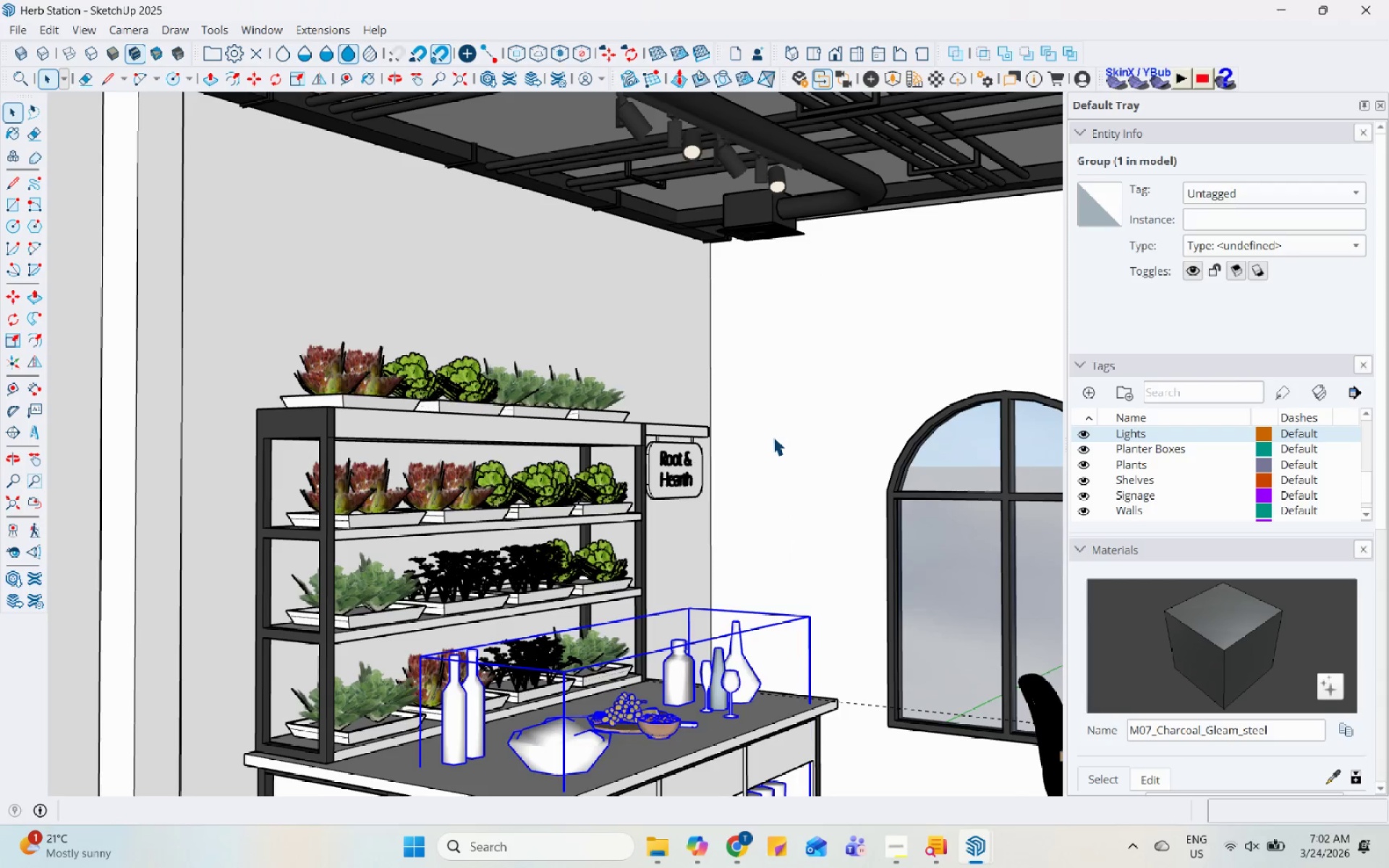 
left_click([404, 361])
 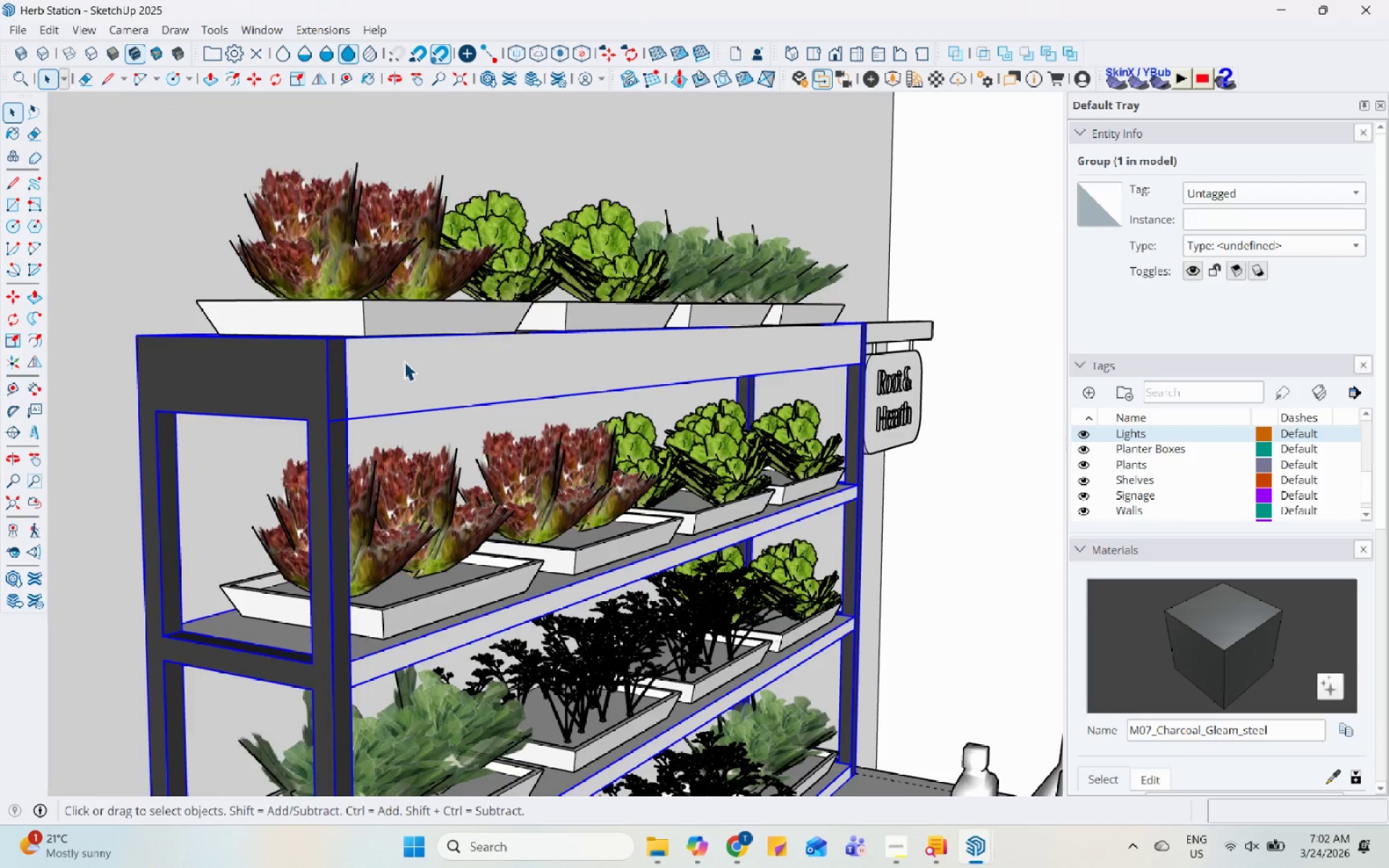 
scroll: coordinate [381, 389], scroll_direction: up, amount: 9.0
 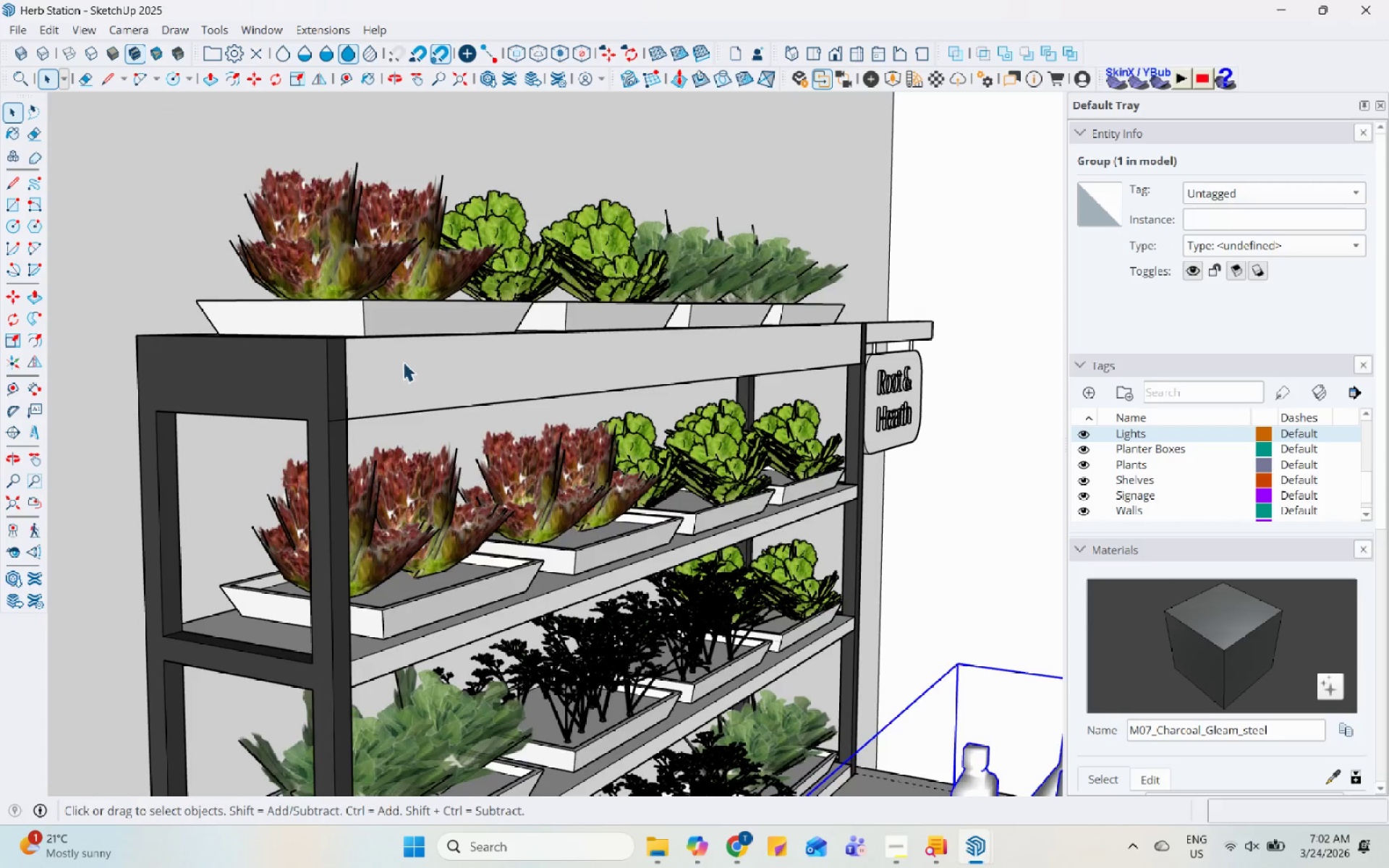 
scroll: coordinate [658, 434], scroll_direction: down, amount: 18.0
 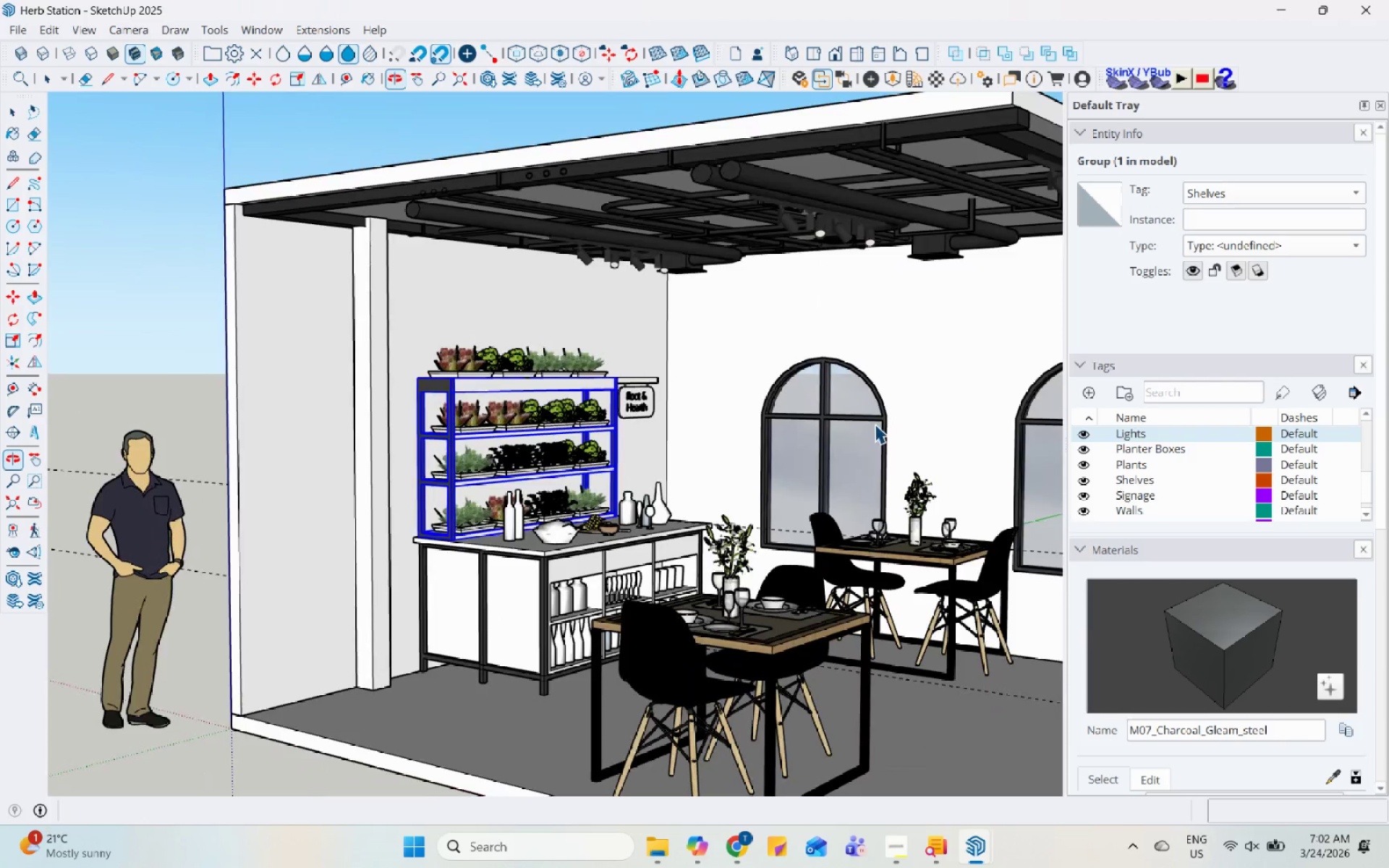 
scroll: coordinate [496, 365], scroll_direction: up, amount: 11.0
 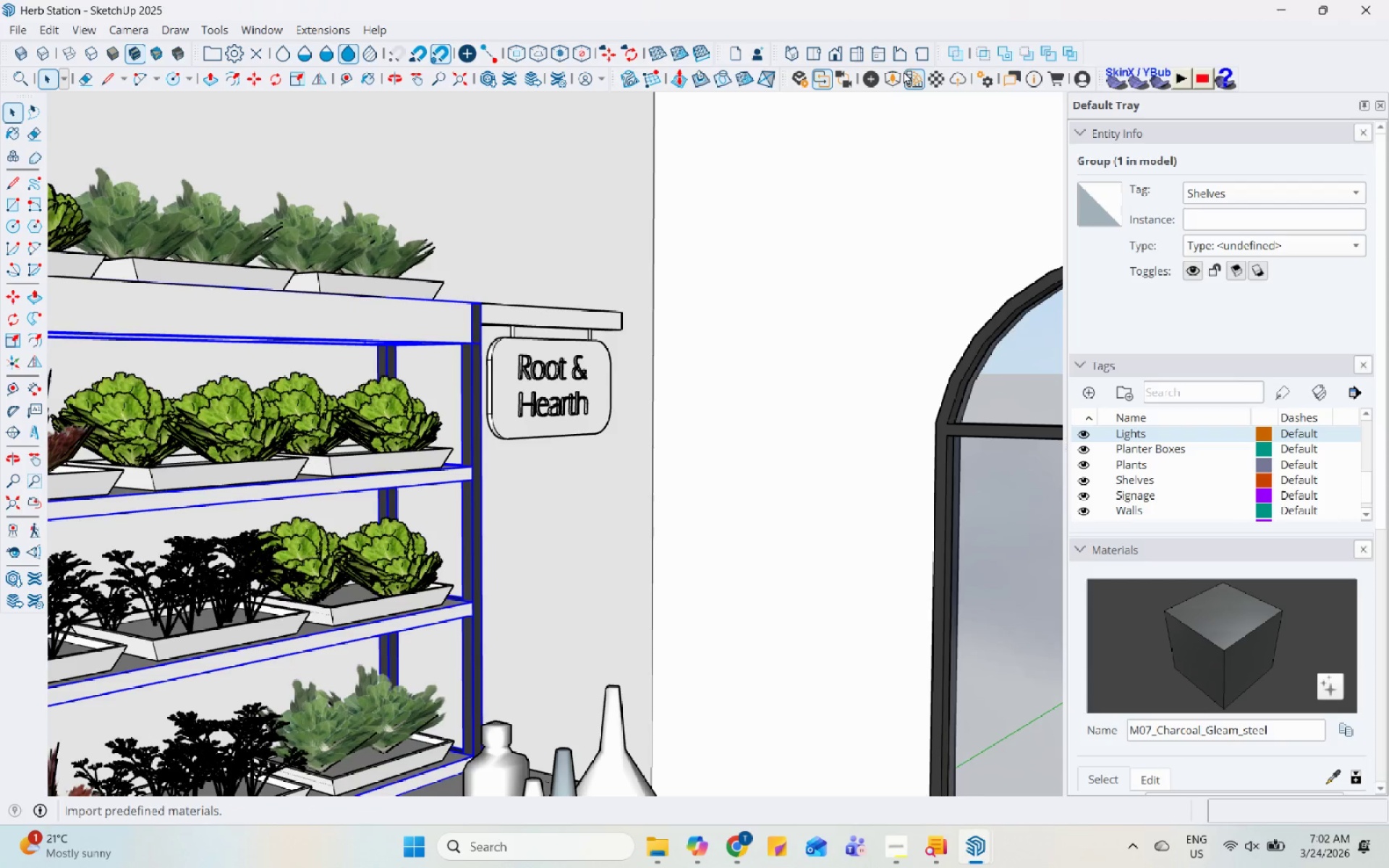 
left_click([921, 78])
 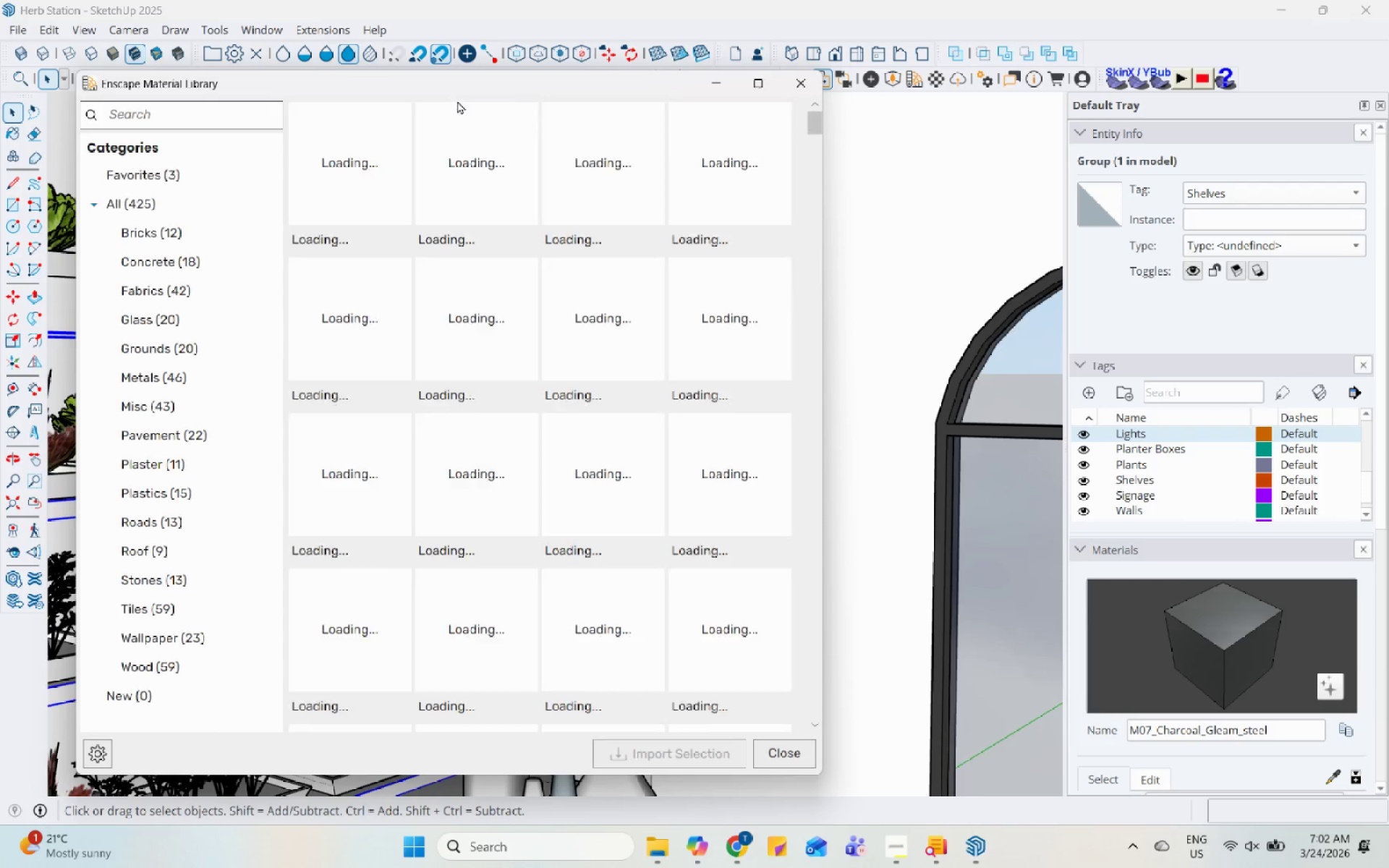 
left_click_drag(start_coordinate=[464, 85], to_coordinate=[896, 103])
 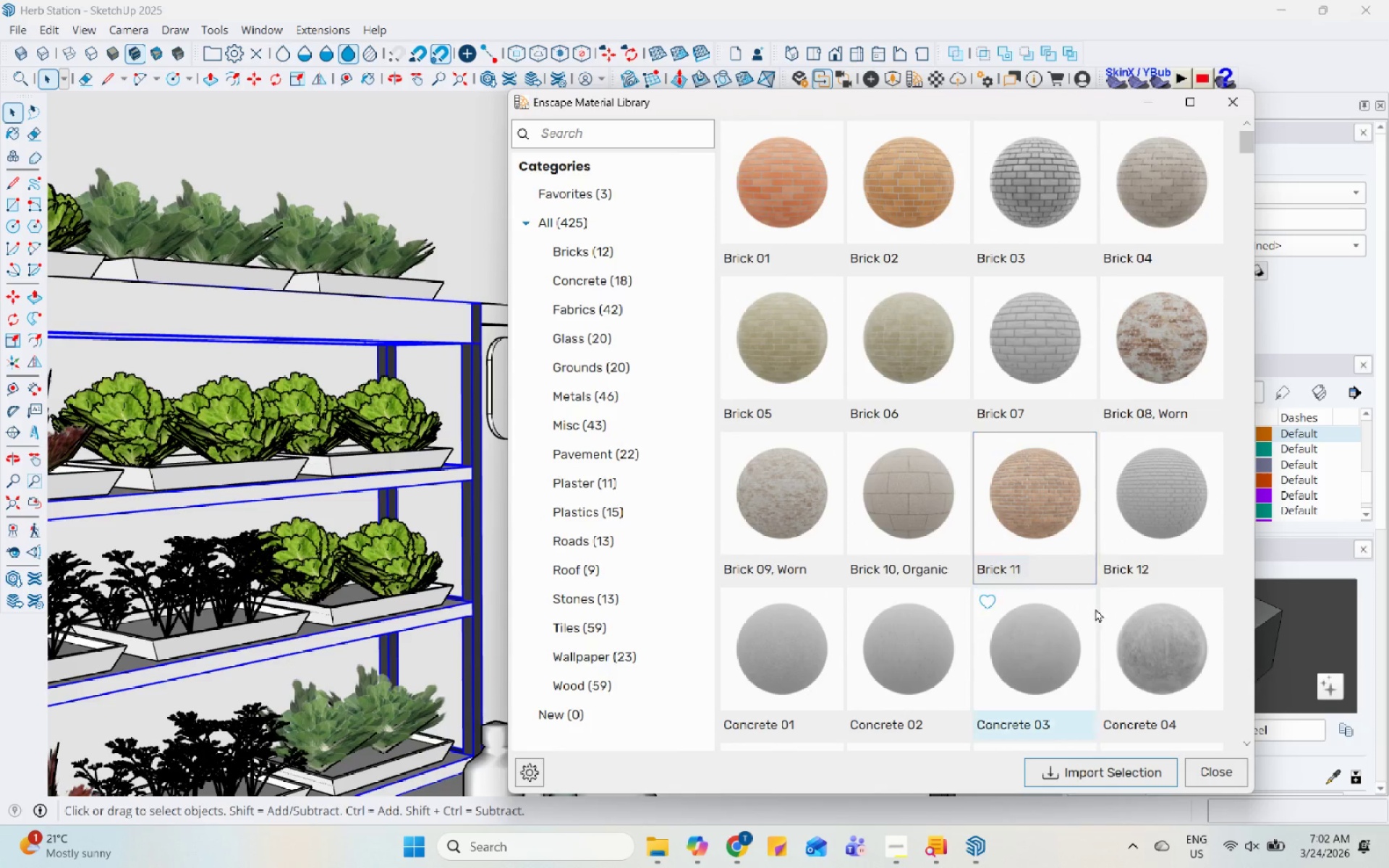 
left_click([1092, 773])
 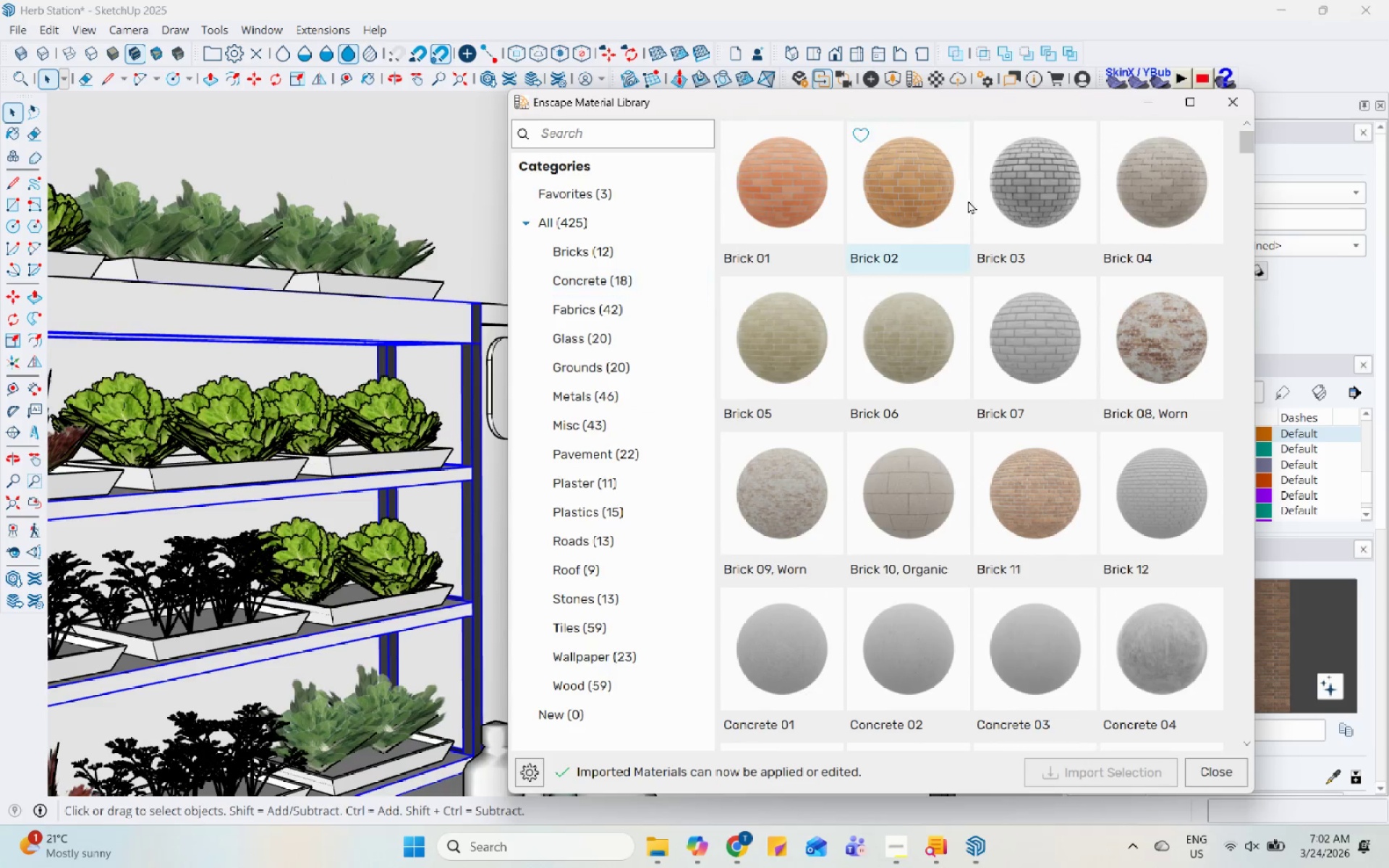 
left_click([1132, 98])
 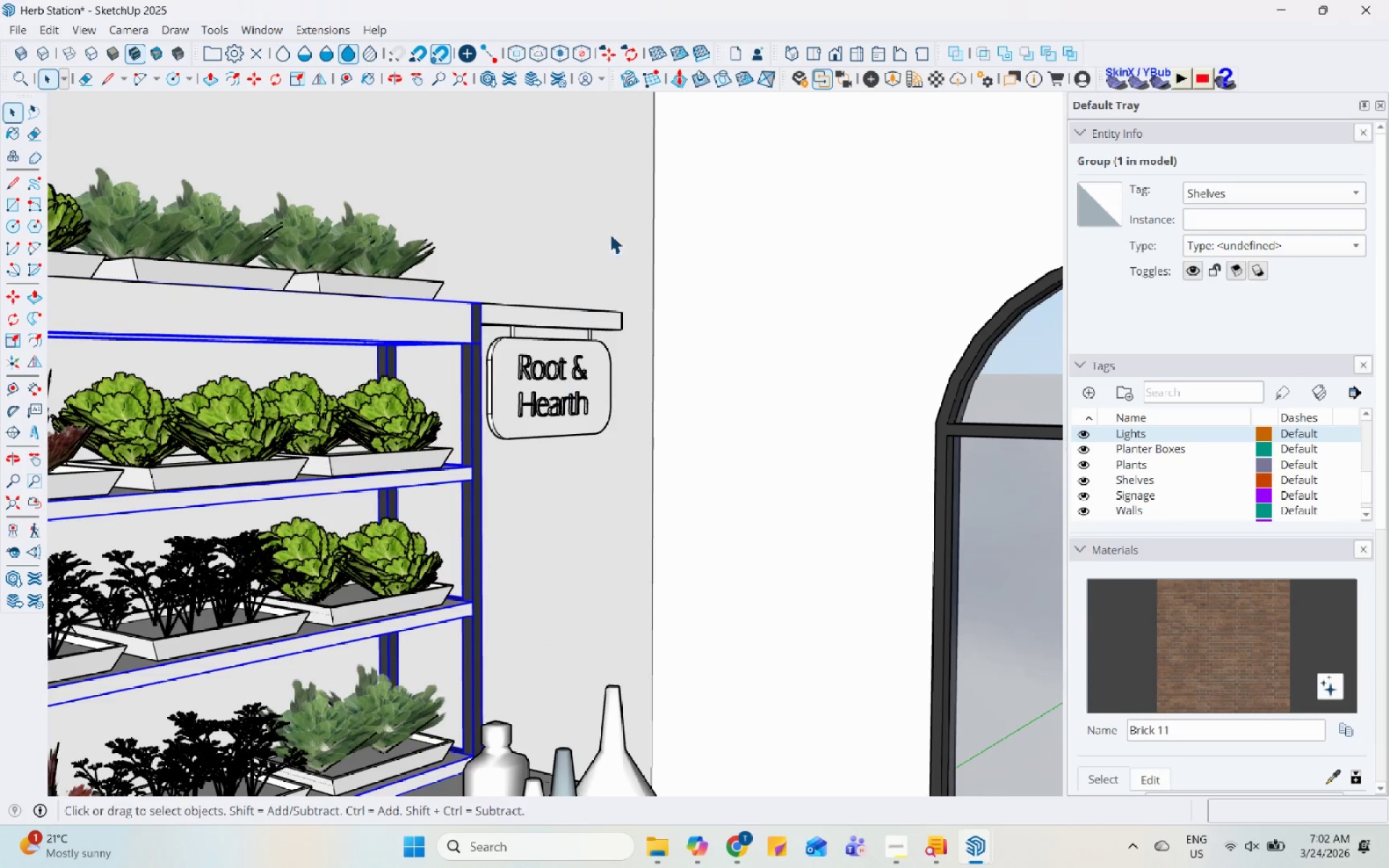 
double_click([611, 231])
 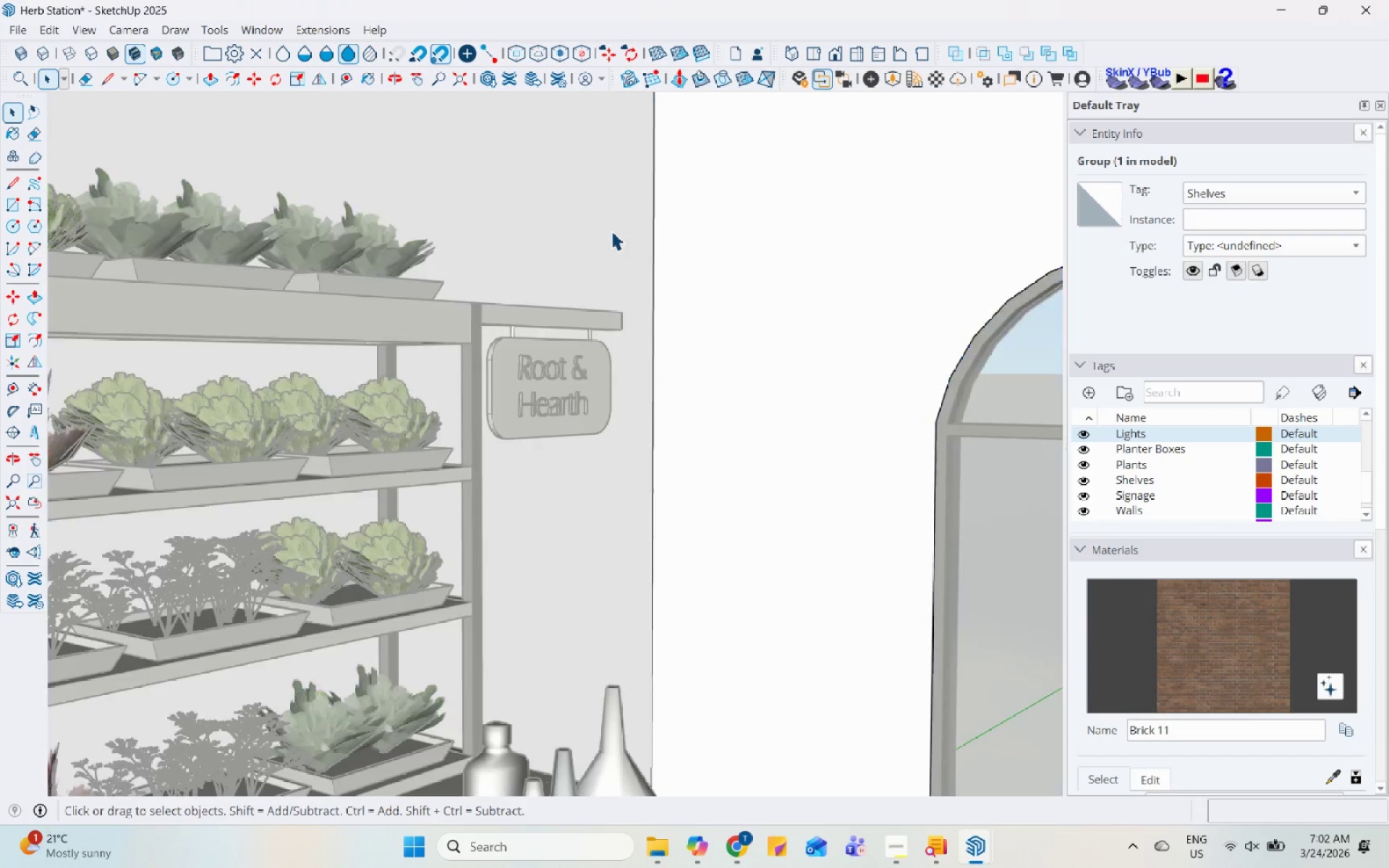 
triple_click([611, 231])
 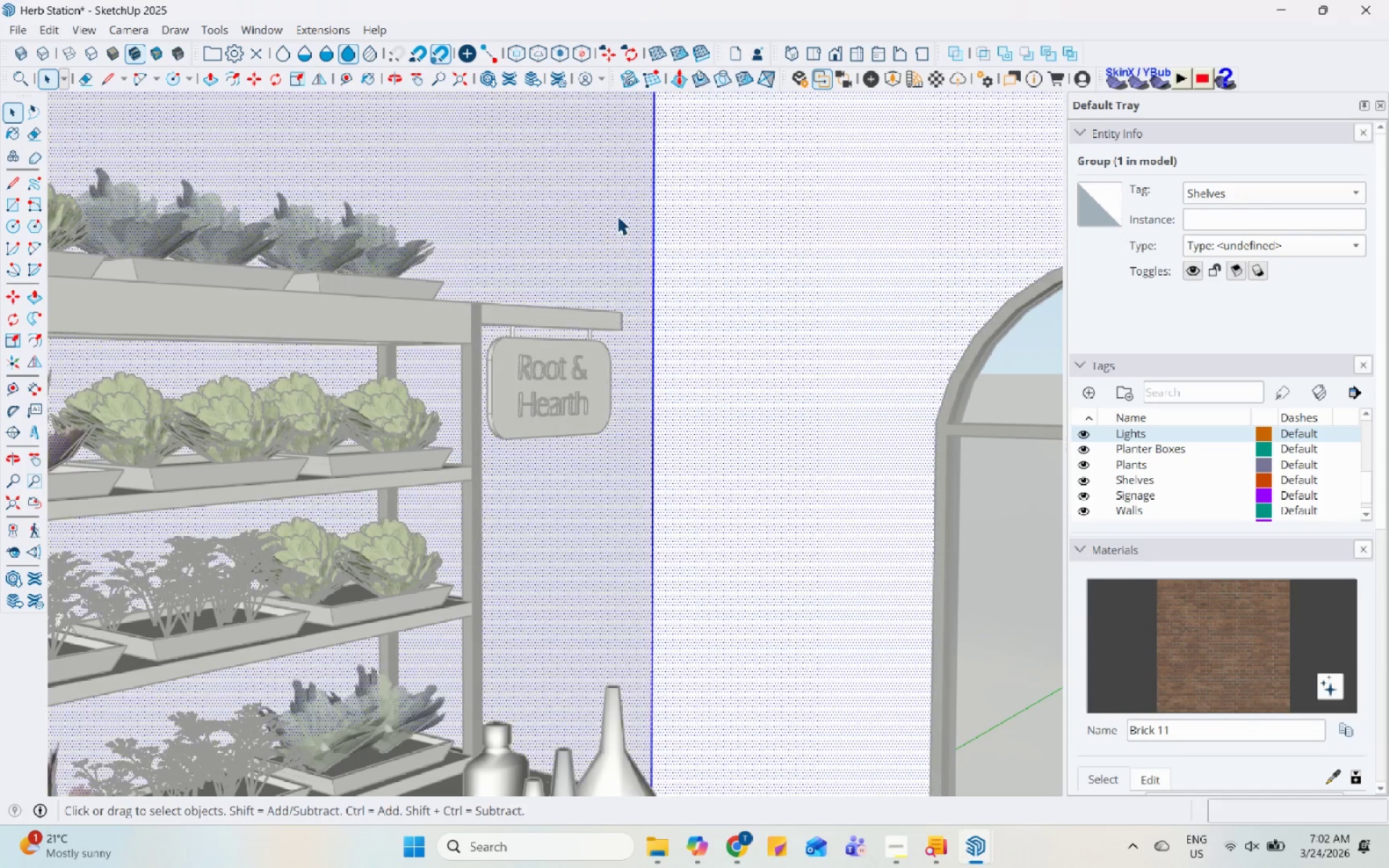 
triple_click([620, 210])
 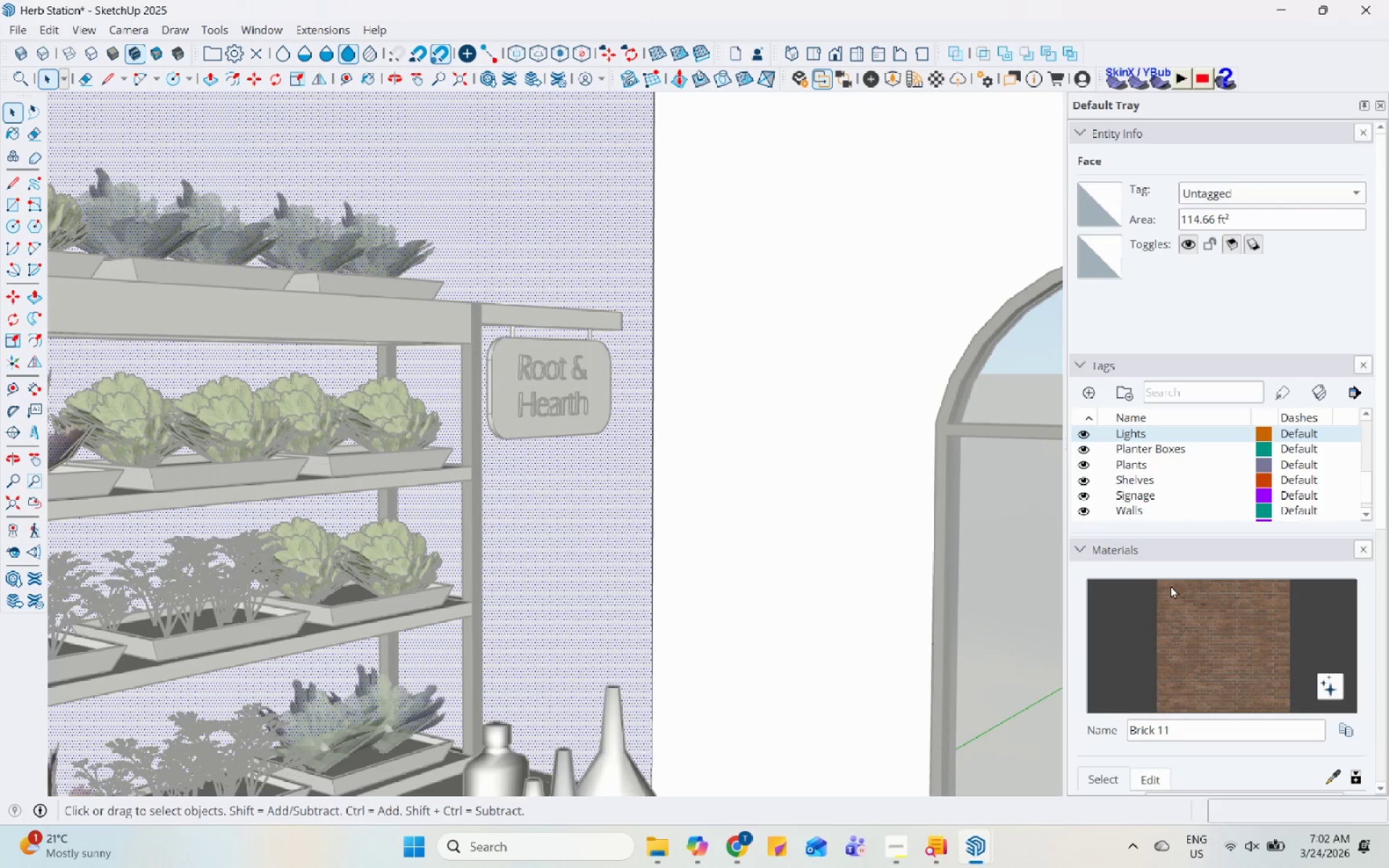 
left_click_drag(start_coordinate=[1176, 607], to_coordinate=[1161, 607])
 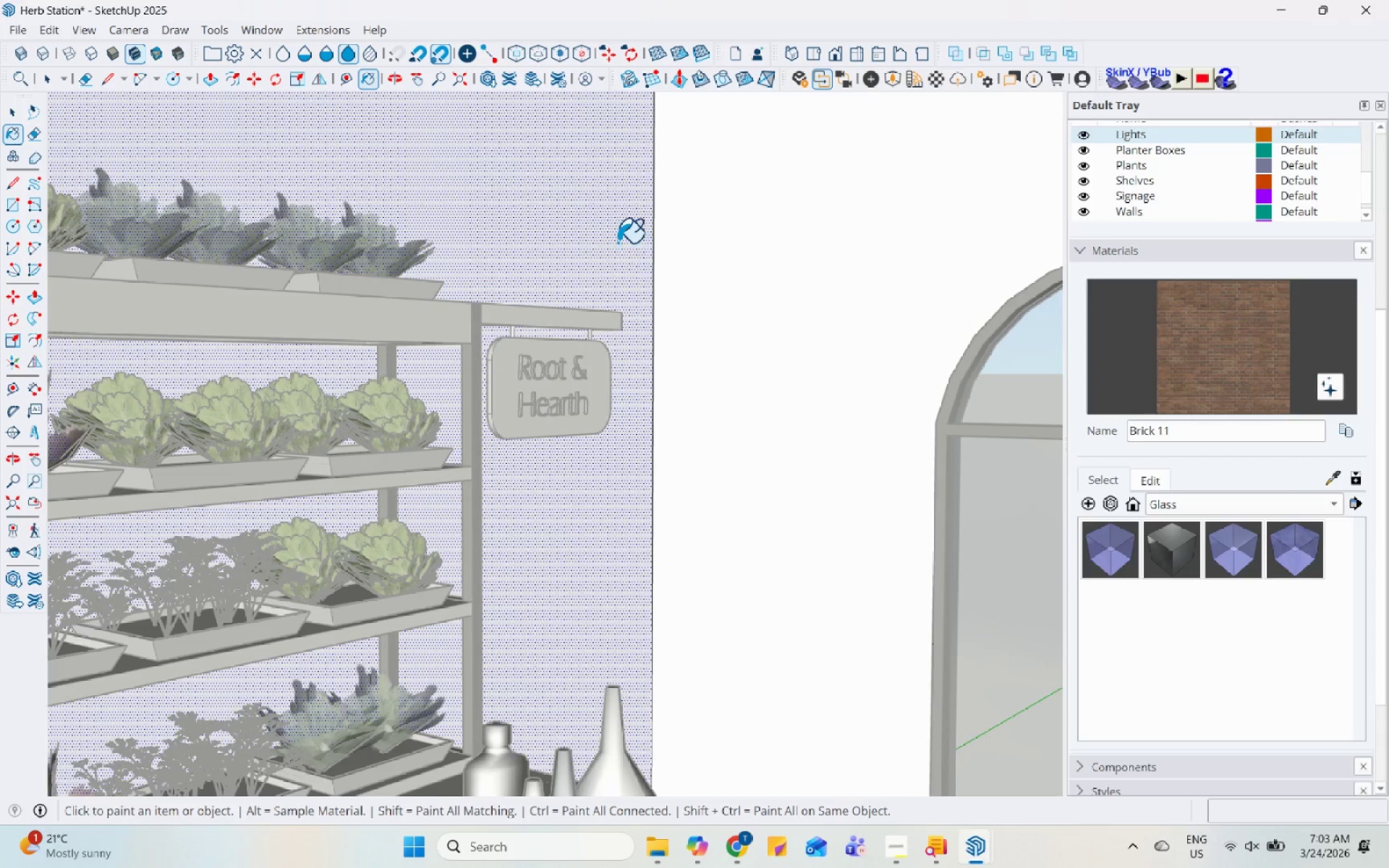 
double_click([618, 242])
 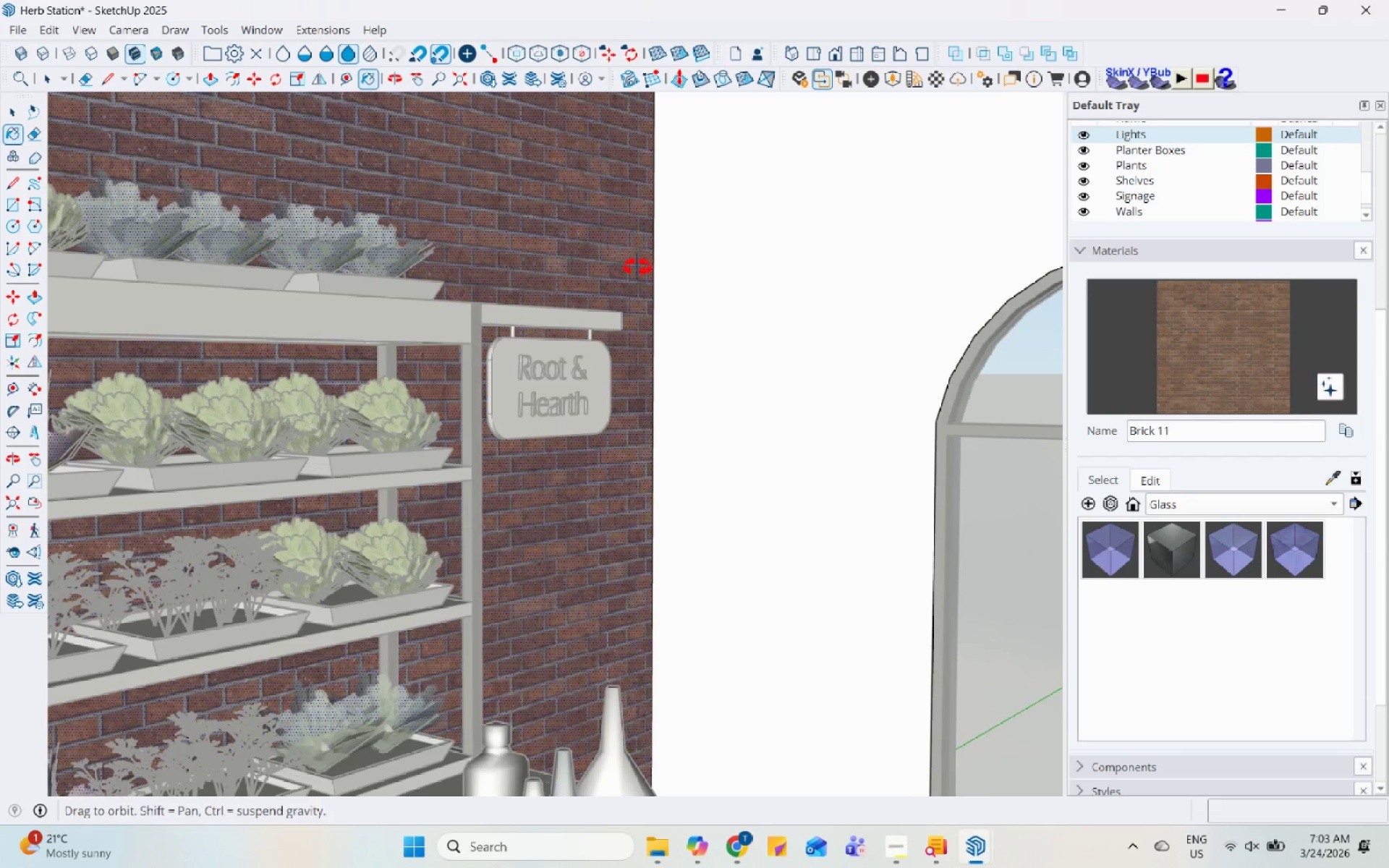 
key(Escape)
 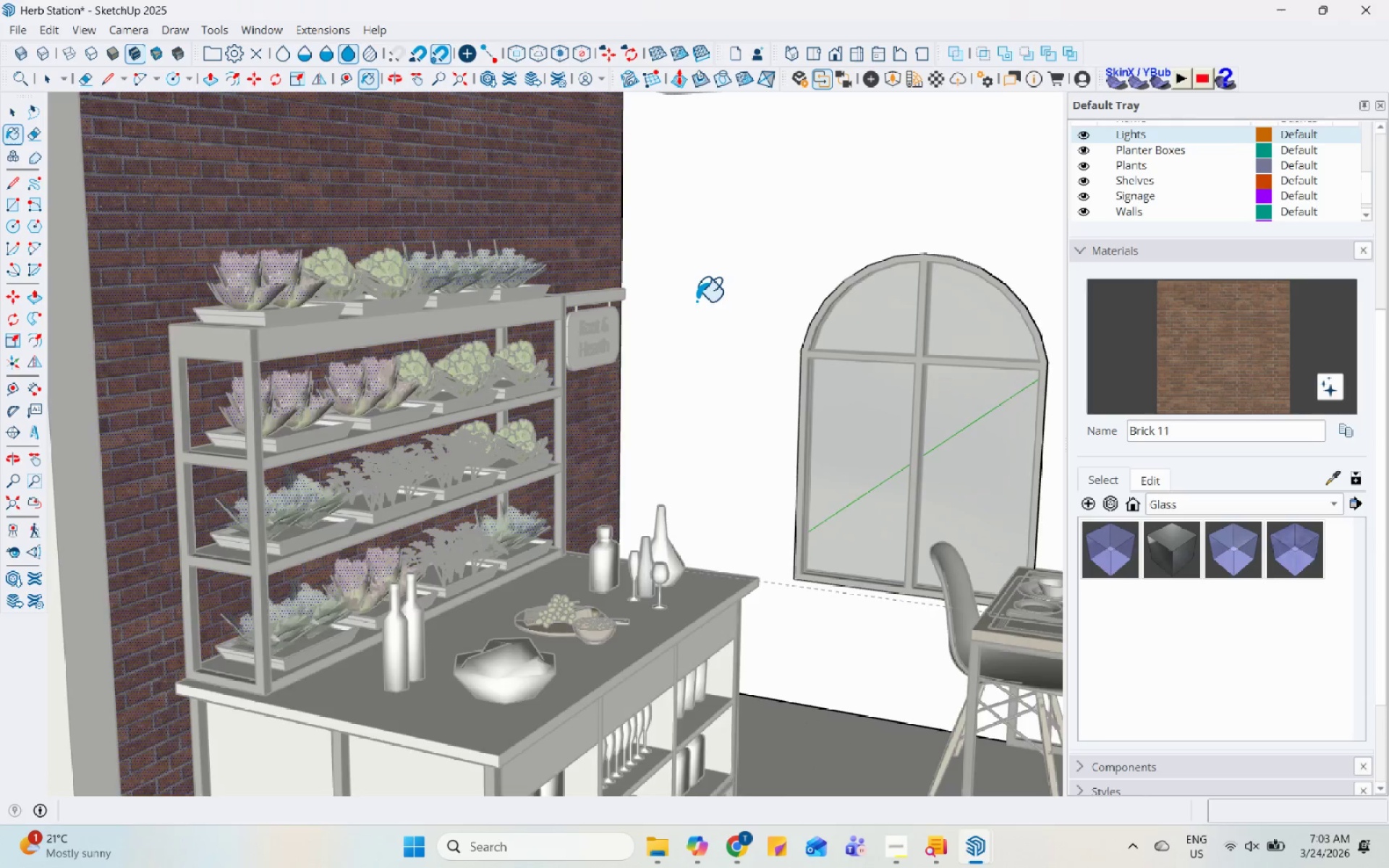 
key(Escape)
 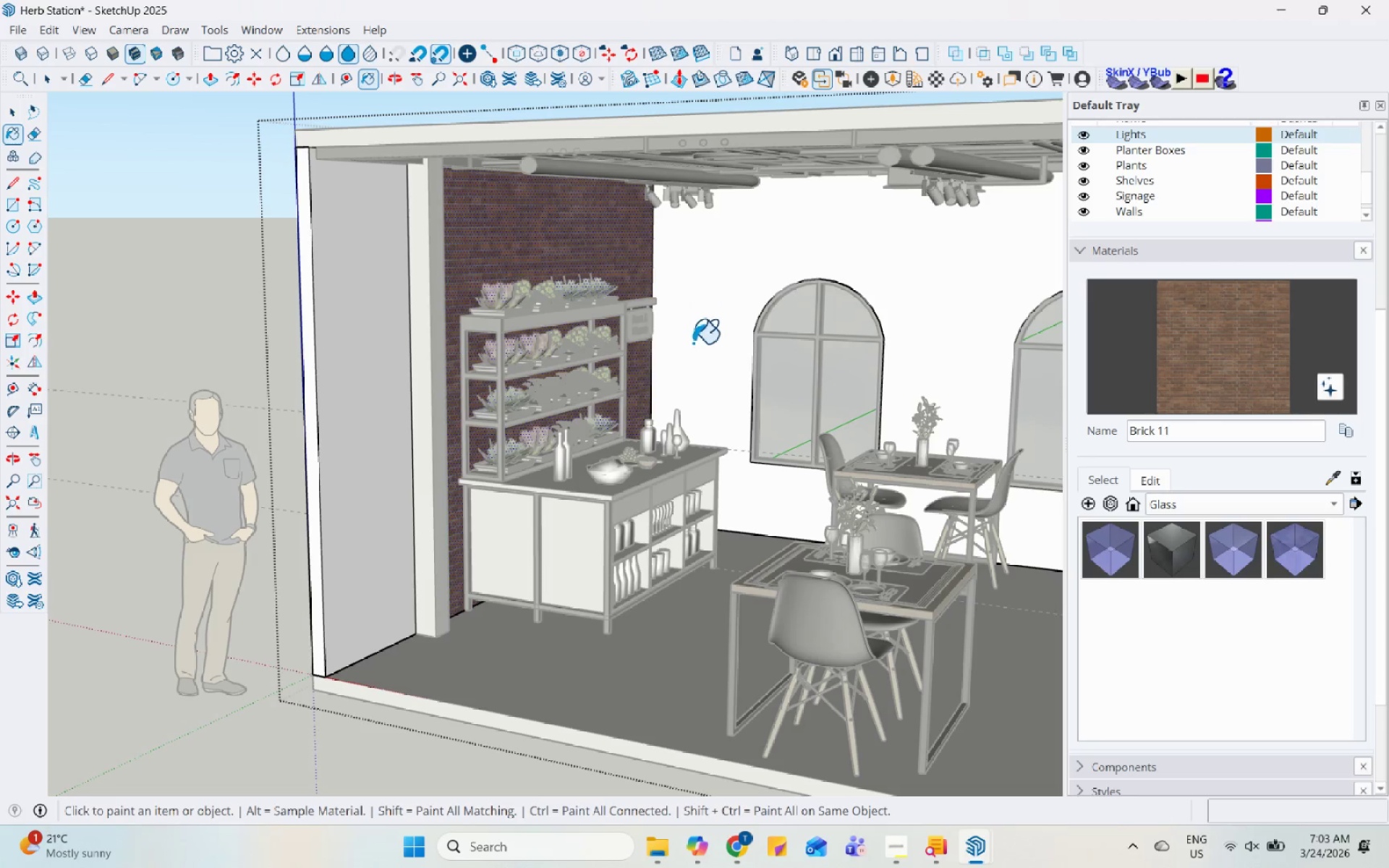 
key(Escape)
 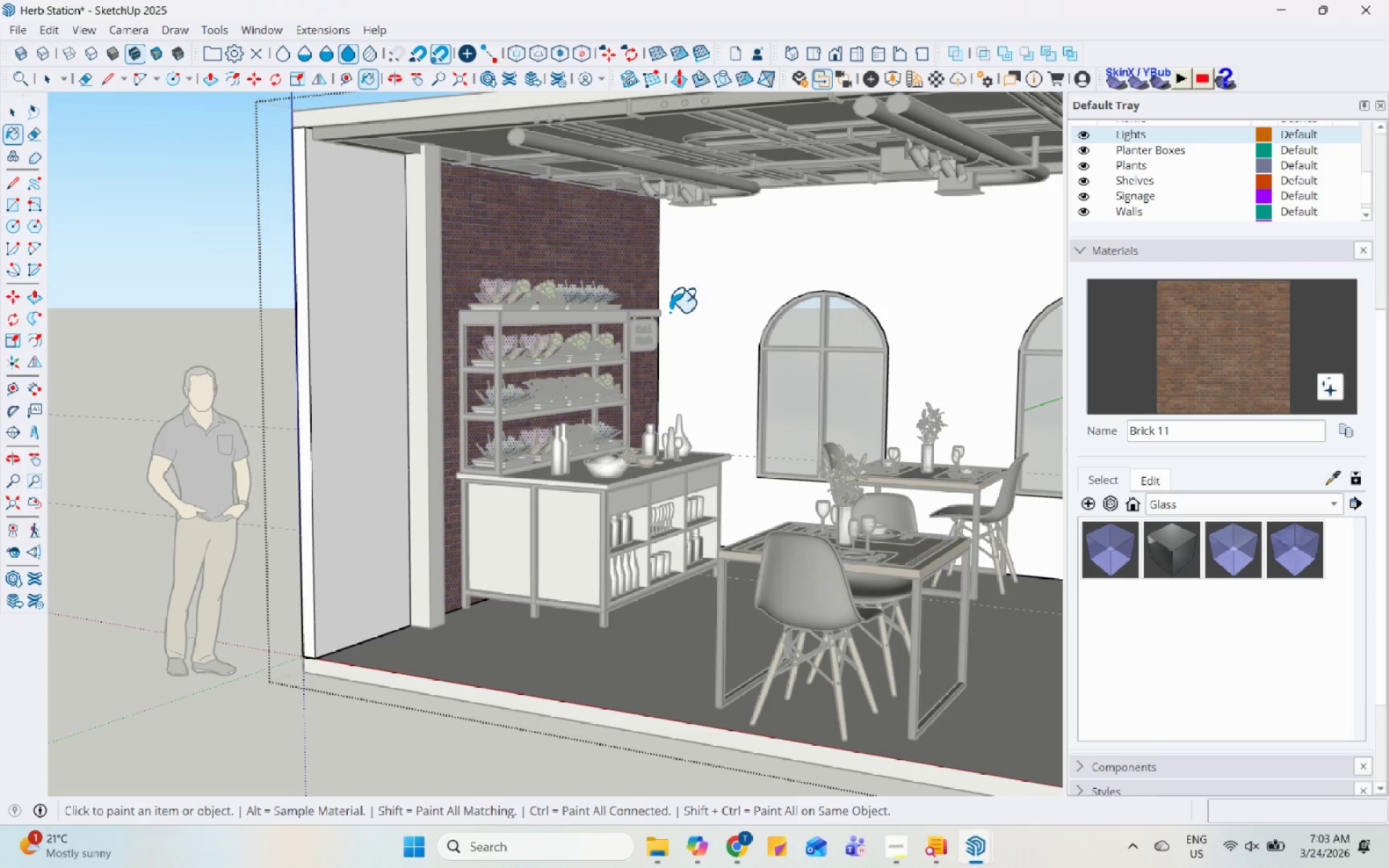 
scroll: coordinate [694, 310], scroll_direction: down, amount: 11.0
 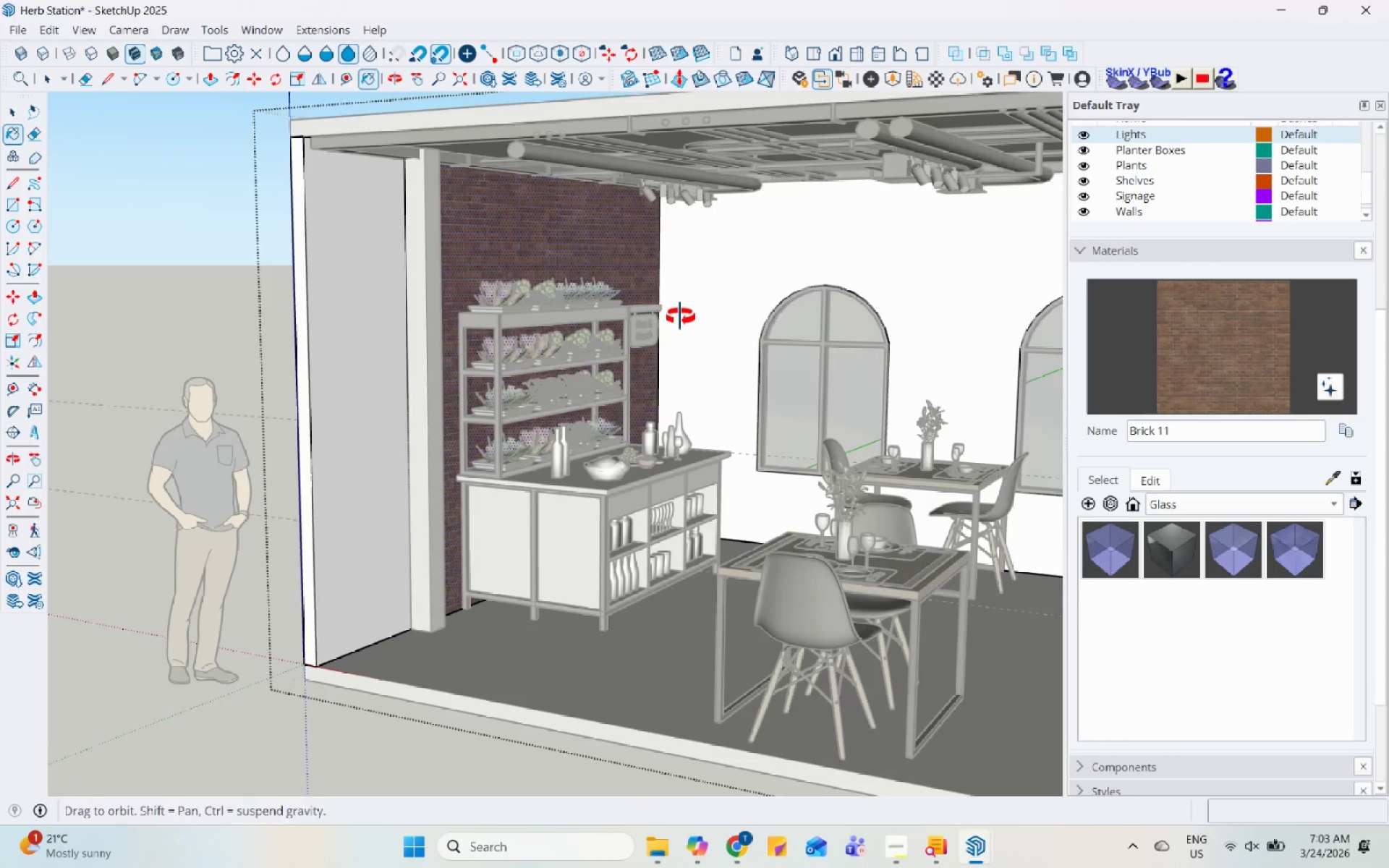 
wait(13.48)
 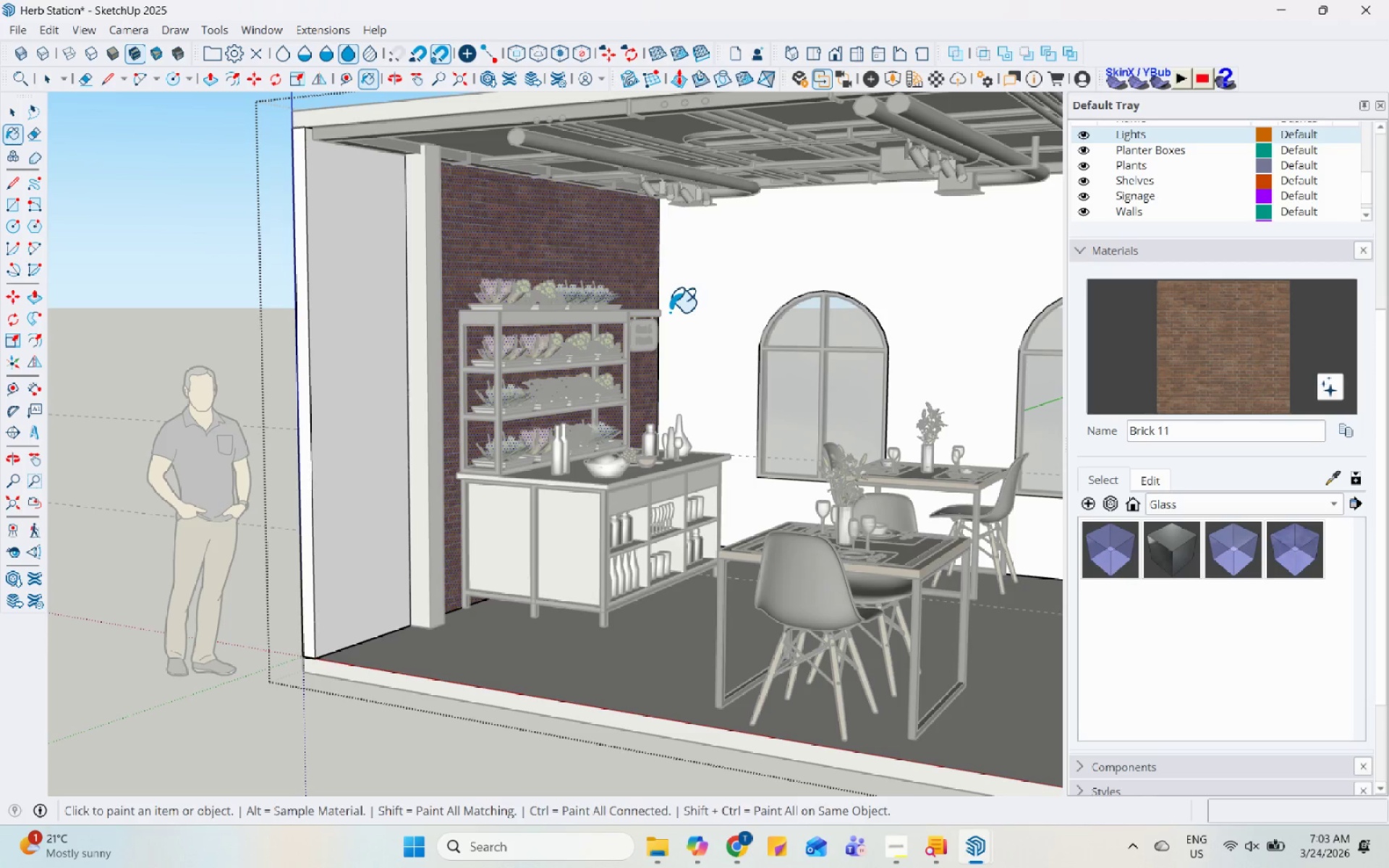 
key(Space)
 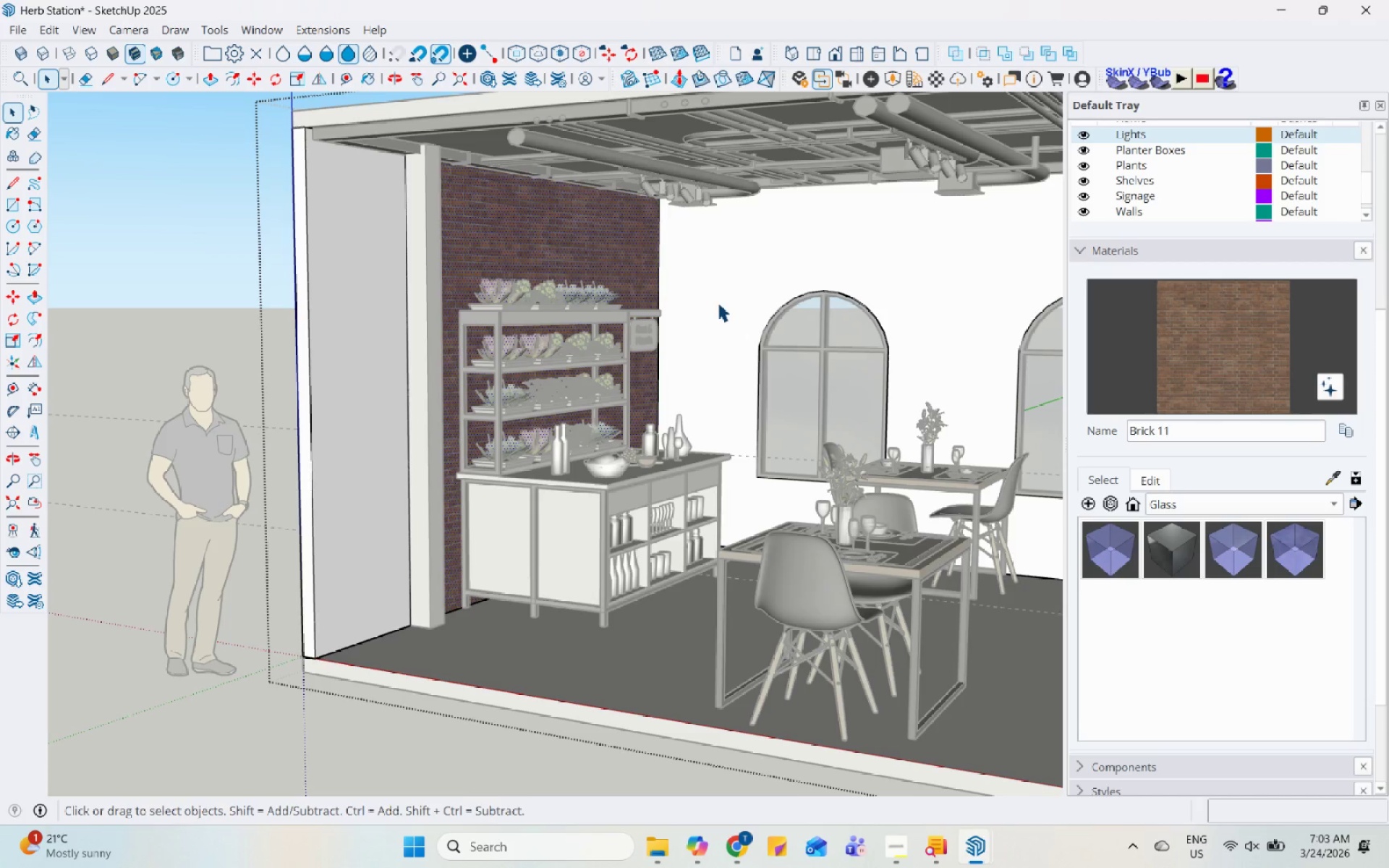 
double_click([718, 302])
 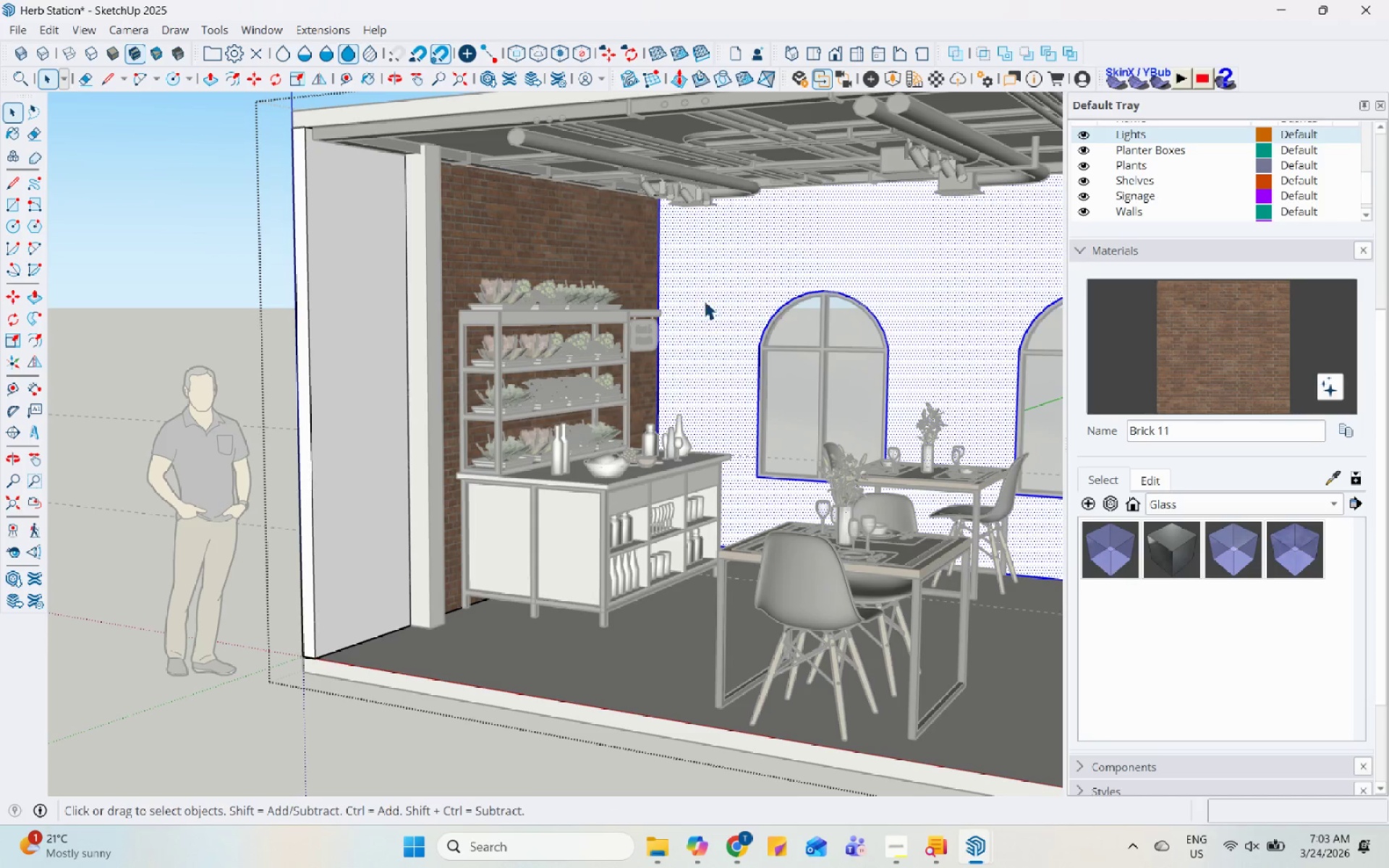 
key(Escape)
 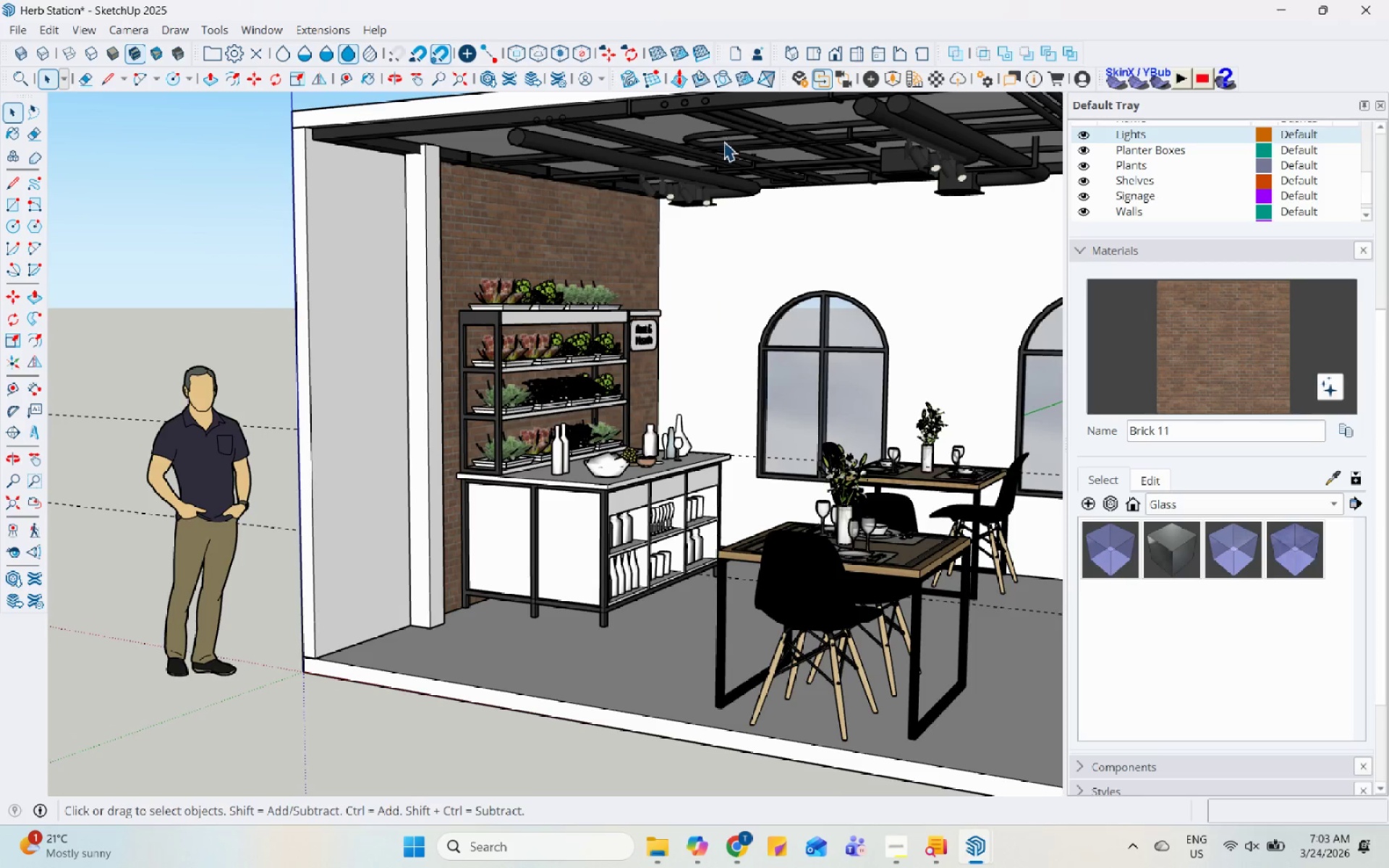 
key(Escape)
 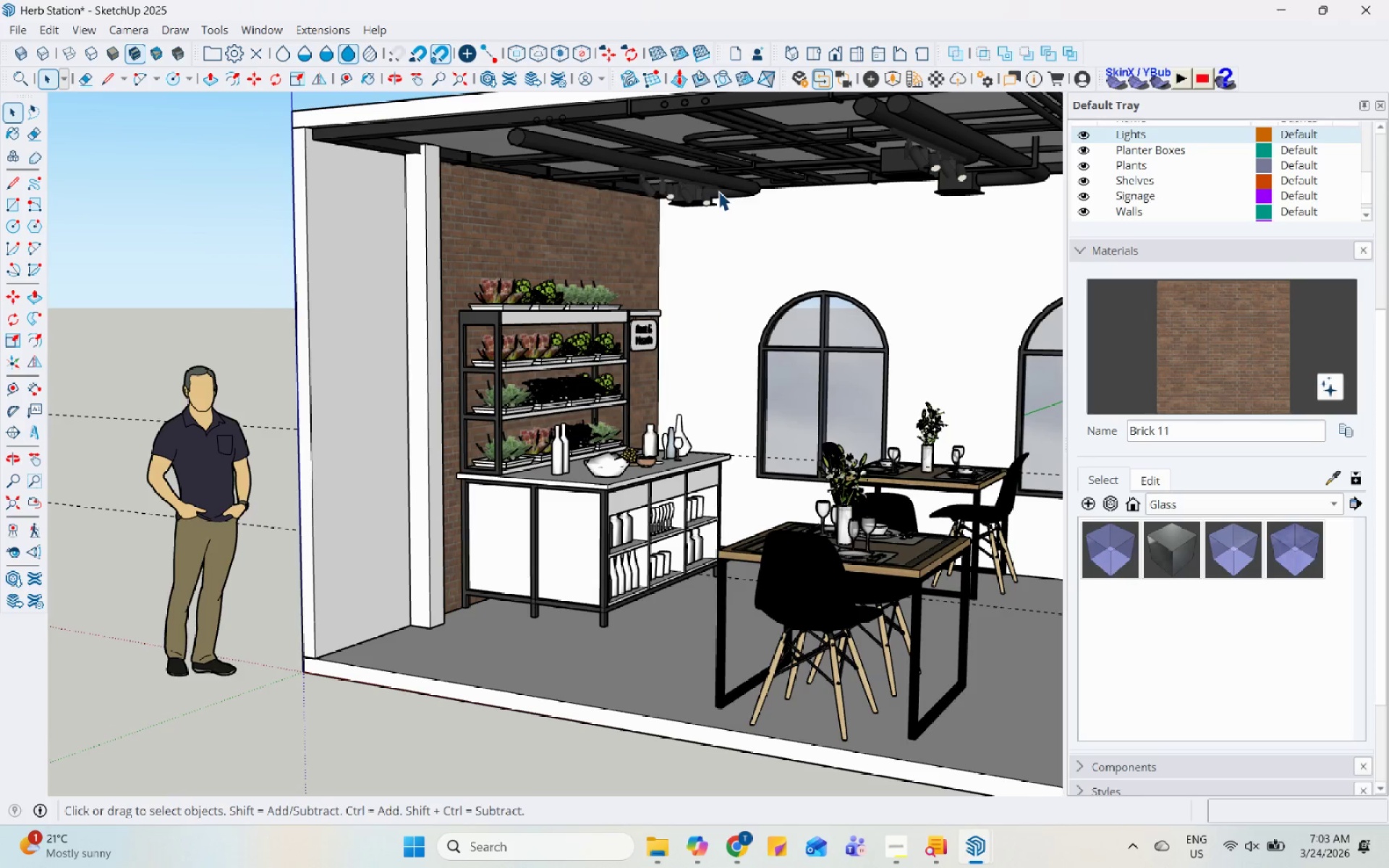 
scroll: coordinate [703, 305], scroll_direction: up, amount: 6.0
 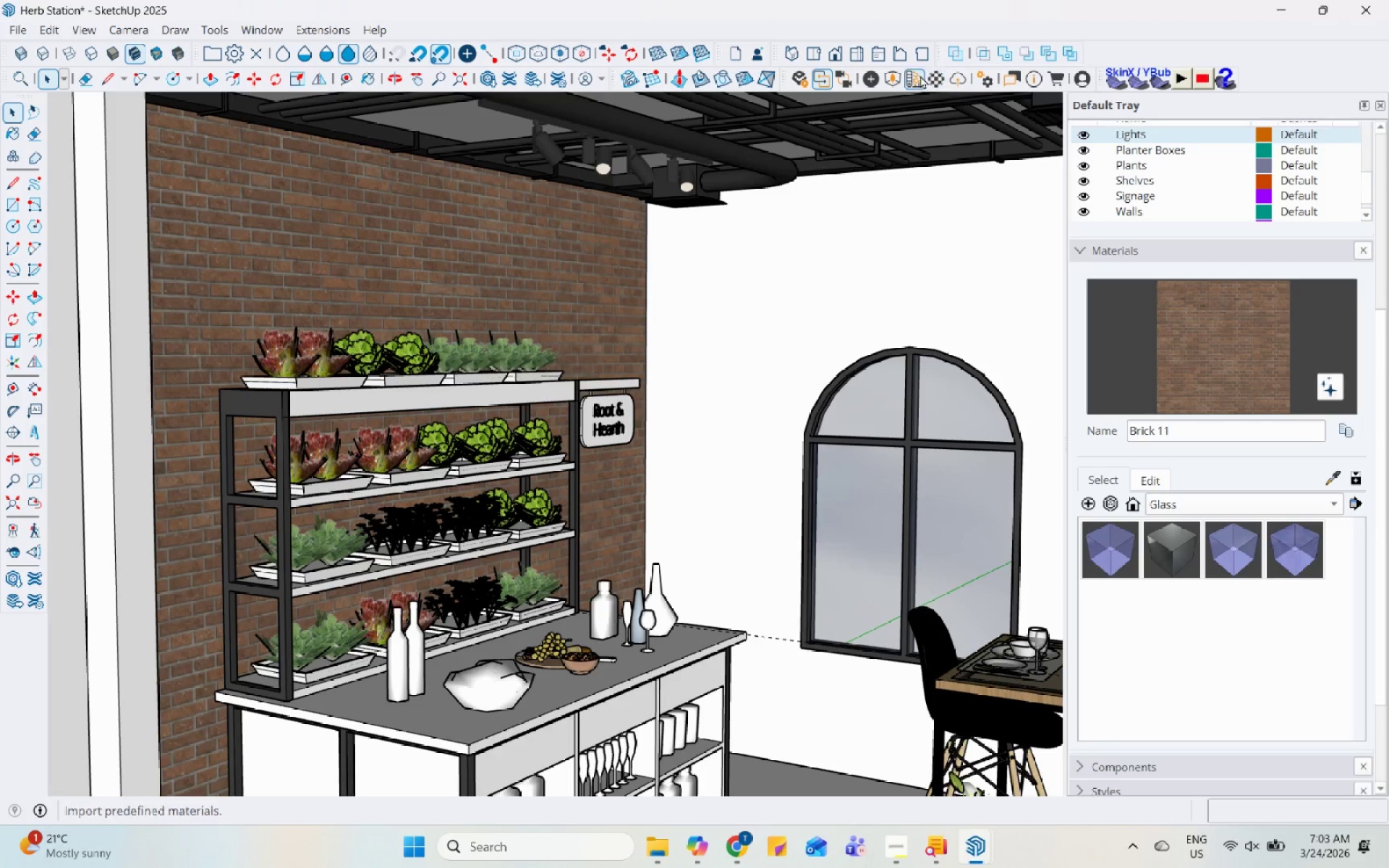 
left_click([911, 80])
 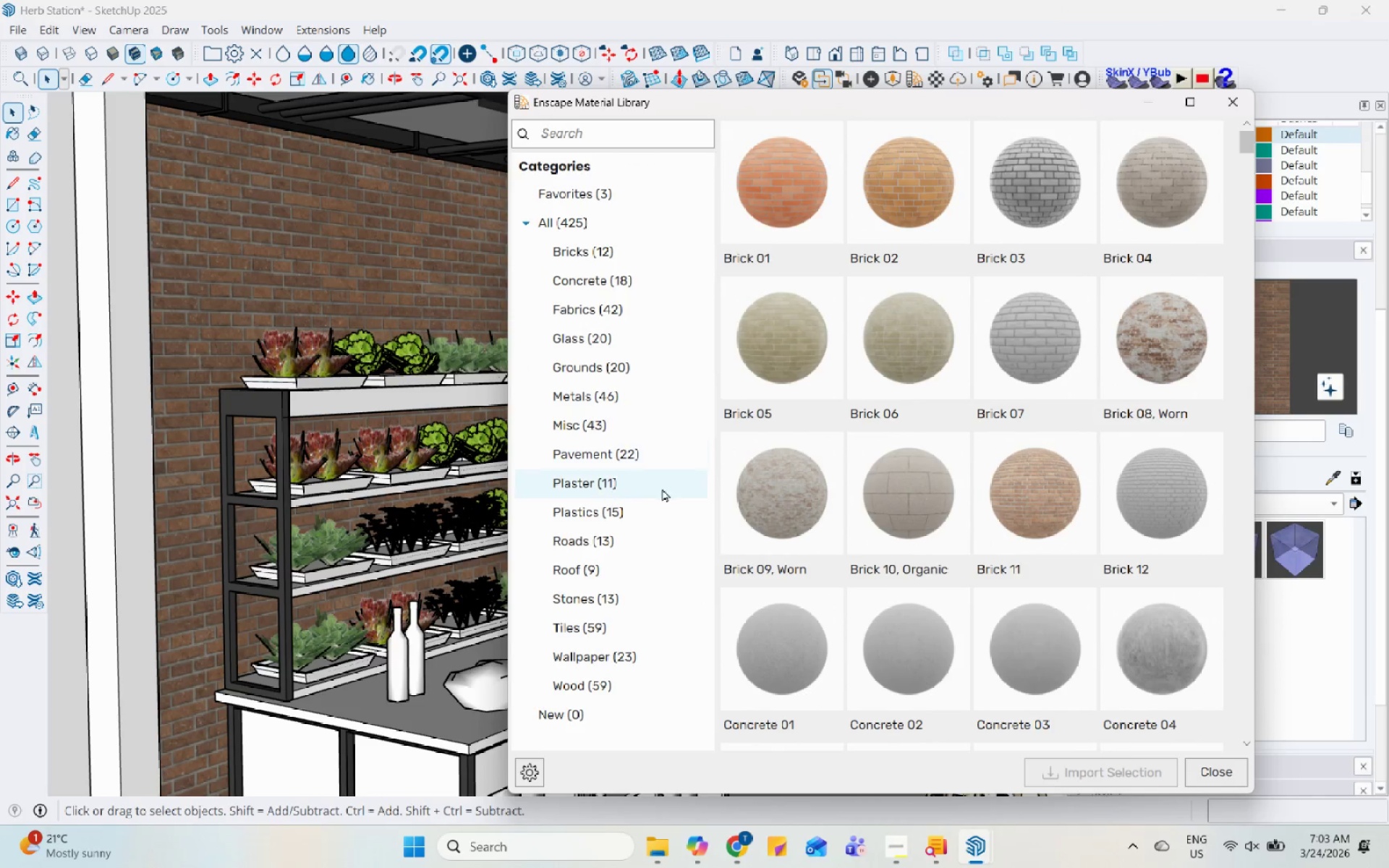 
left_click([668, 454])
 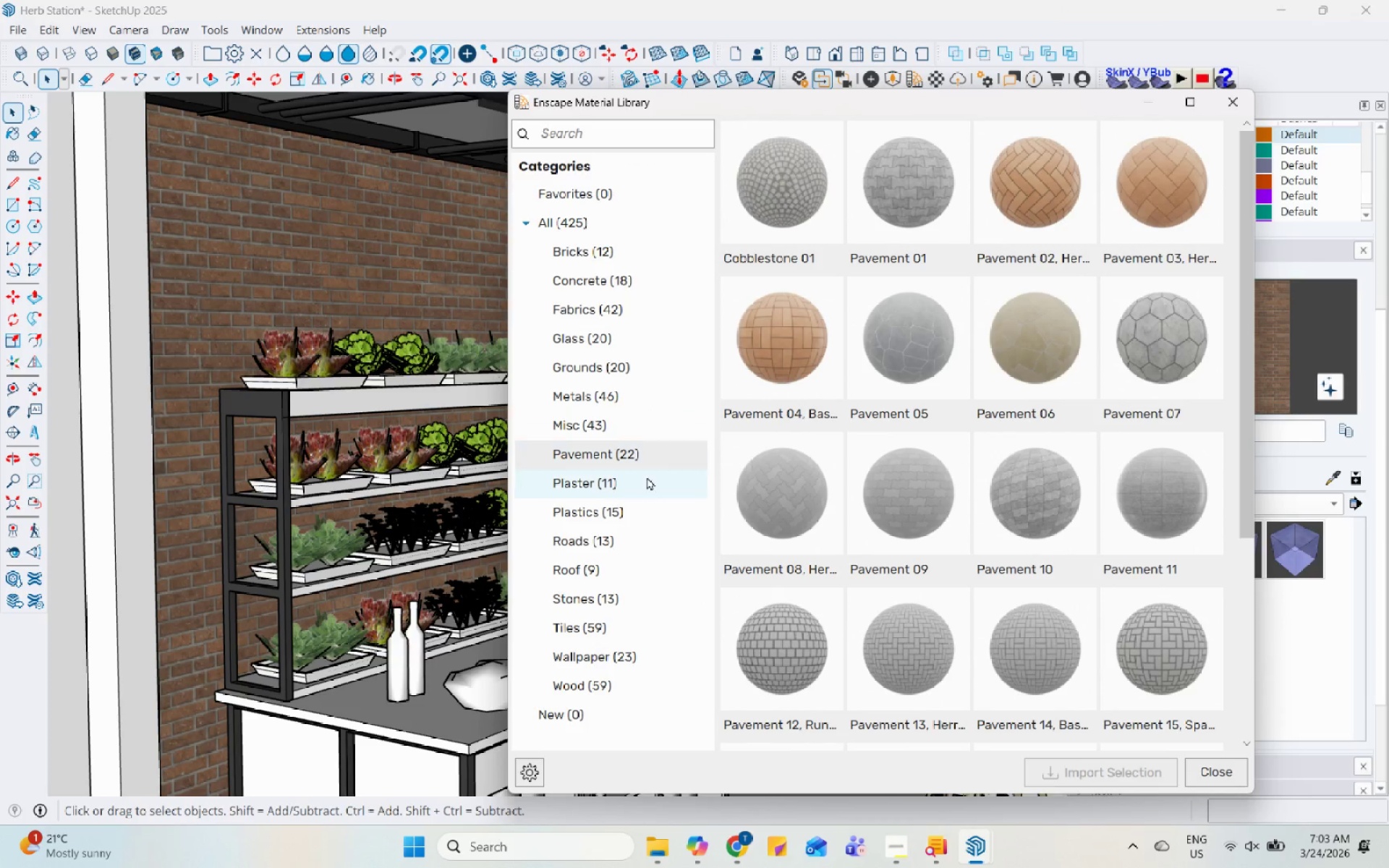 
wait(5.22)
 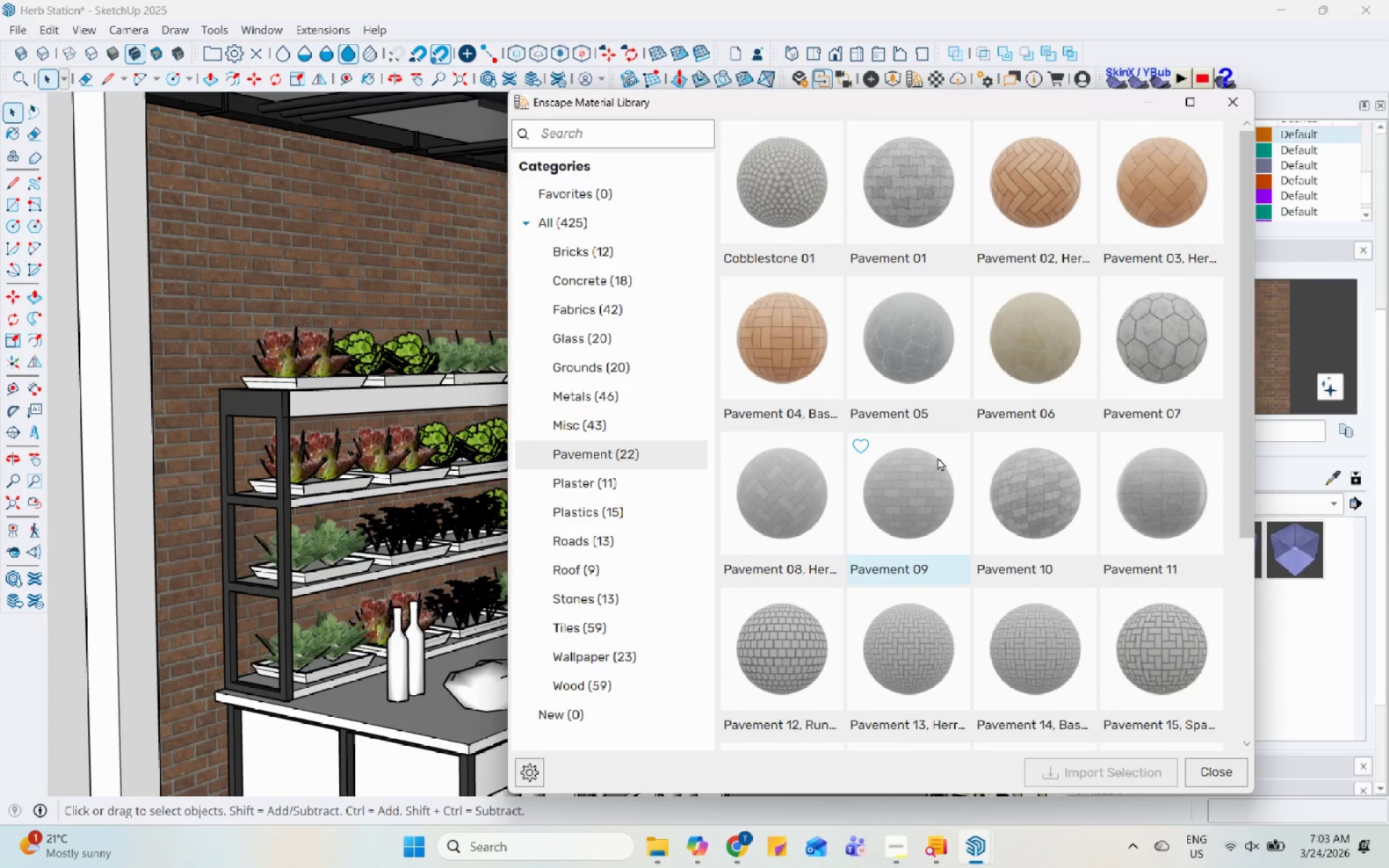 
left_click([636, 490])
 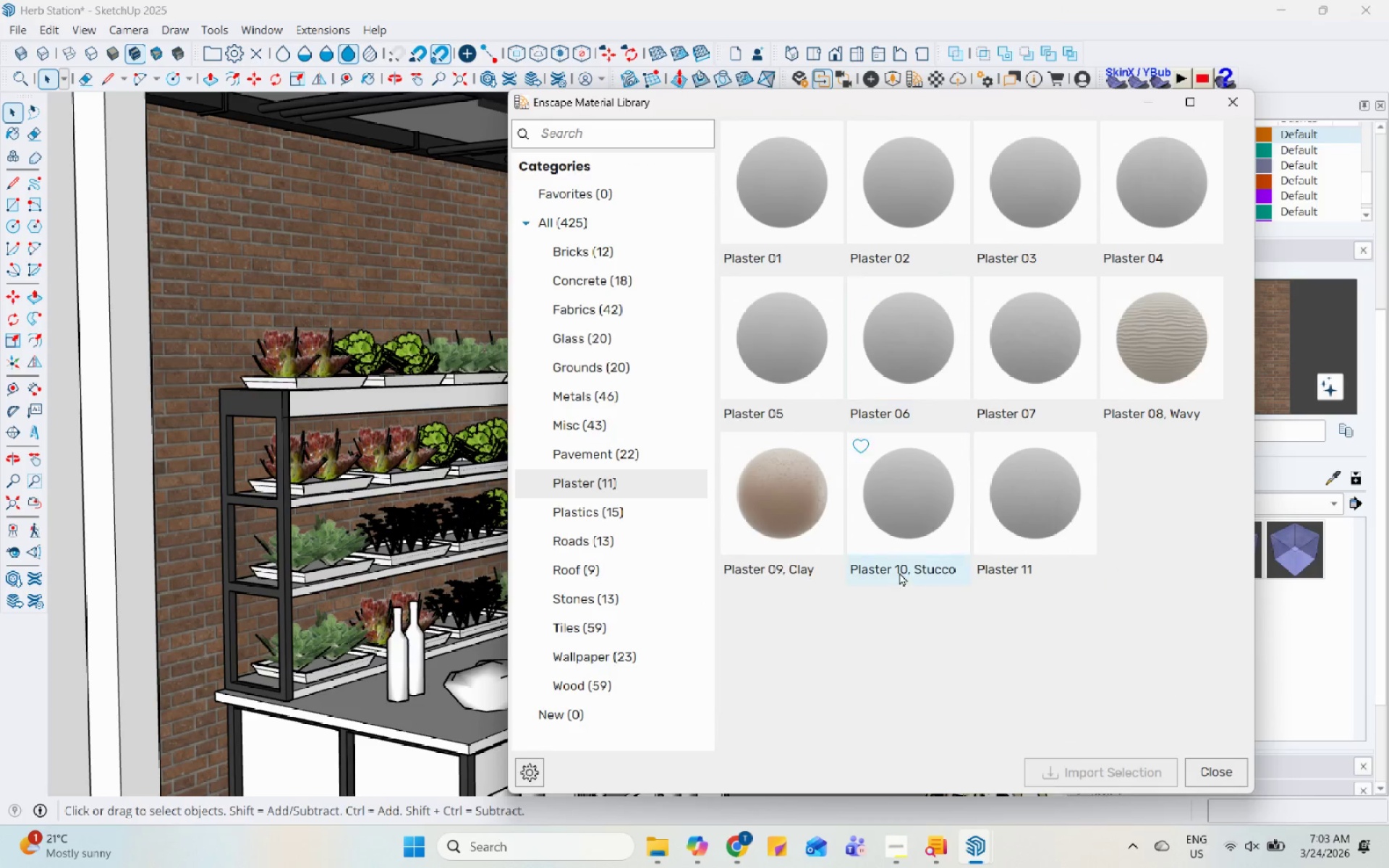 
left_click([898, 557])
 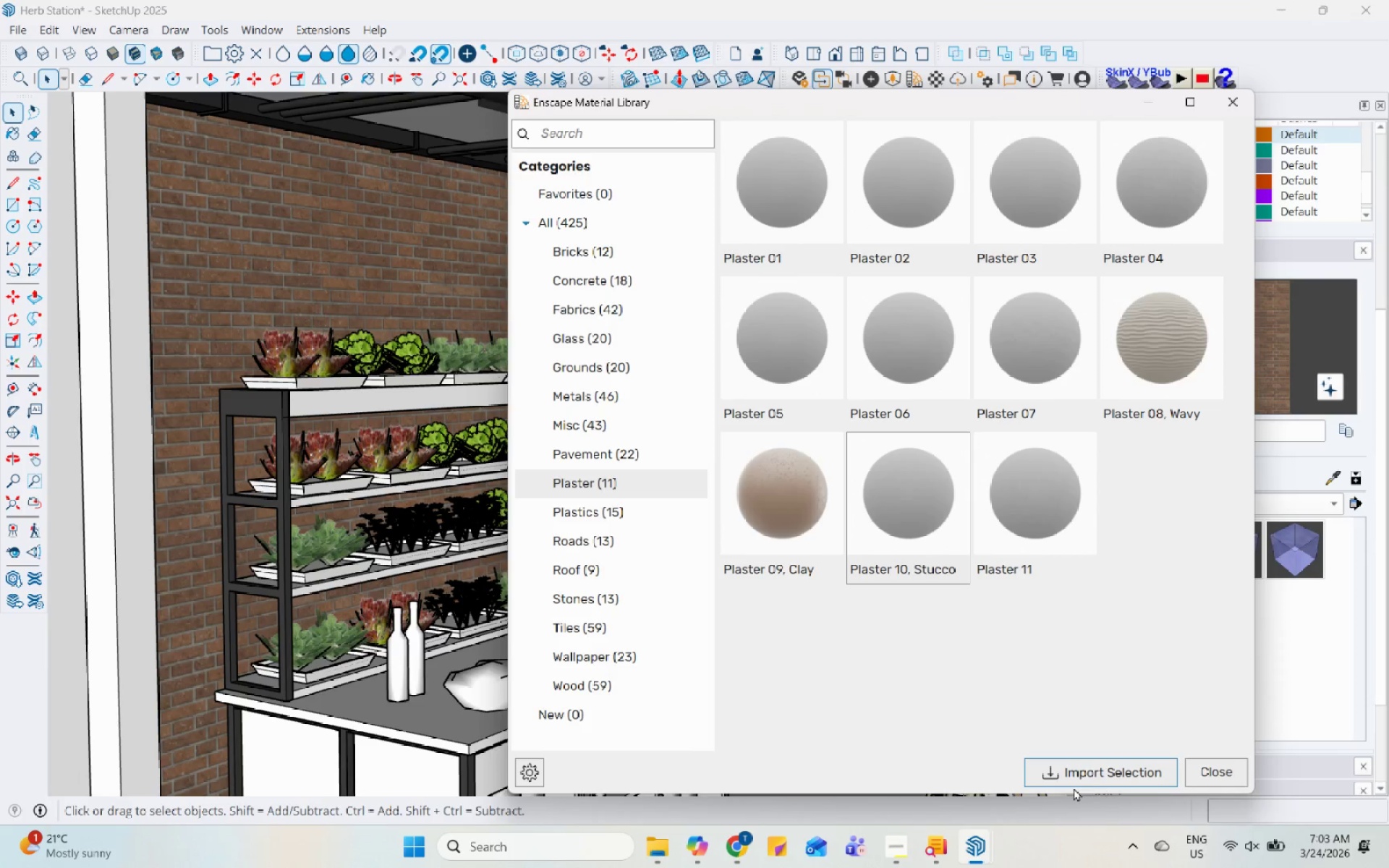 
left_click([1084, 773])
 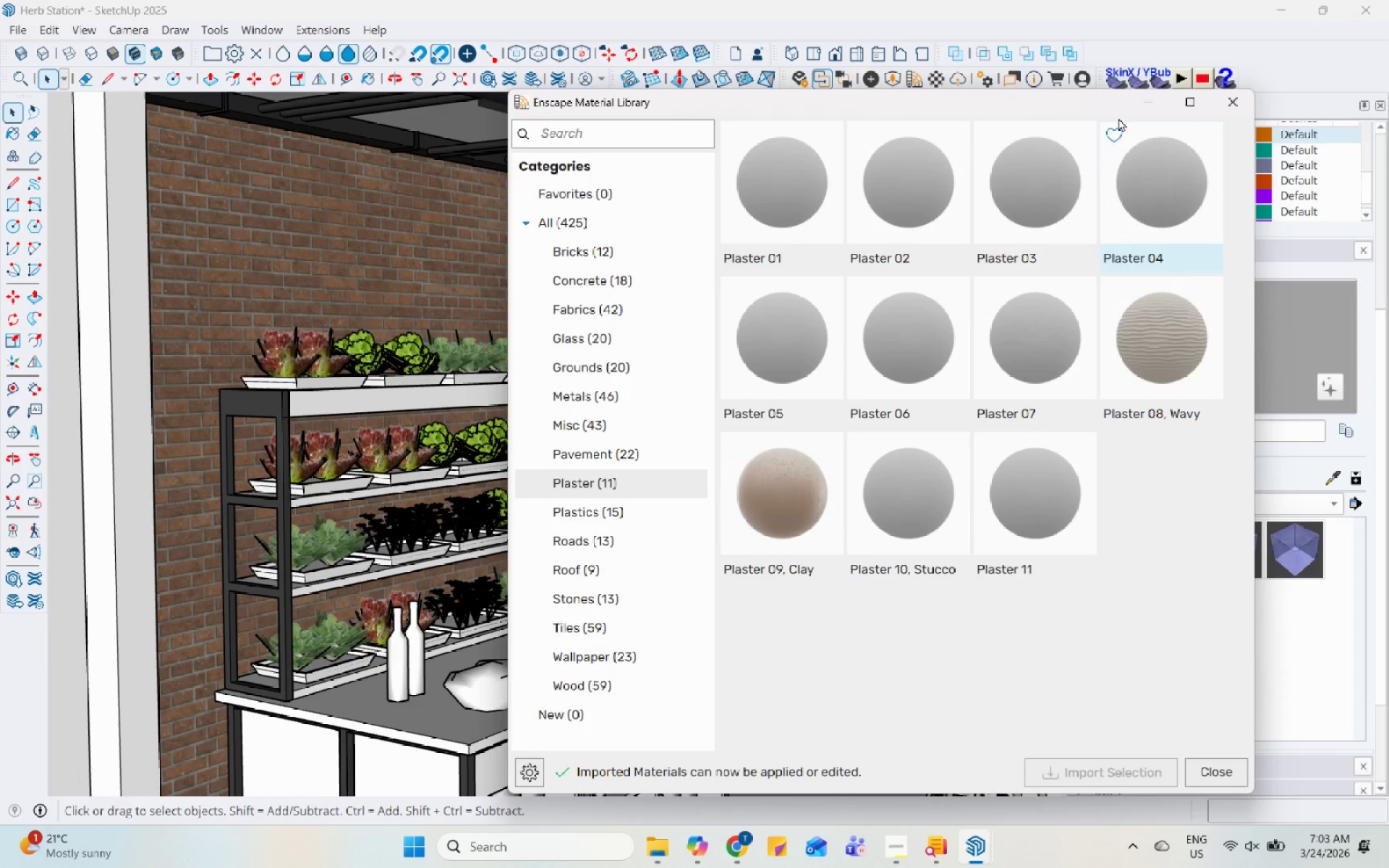 
left_click([1142, 98])
 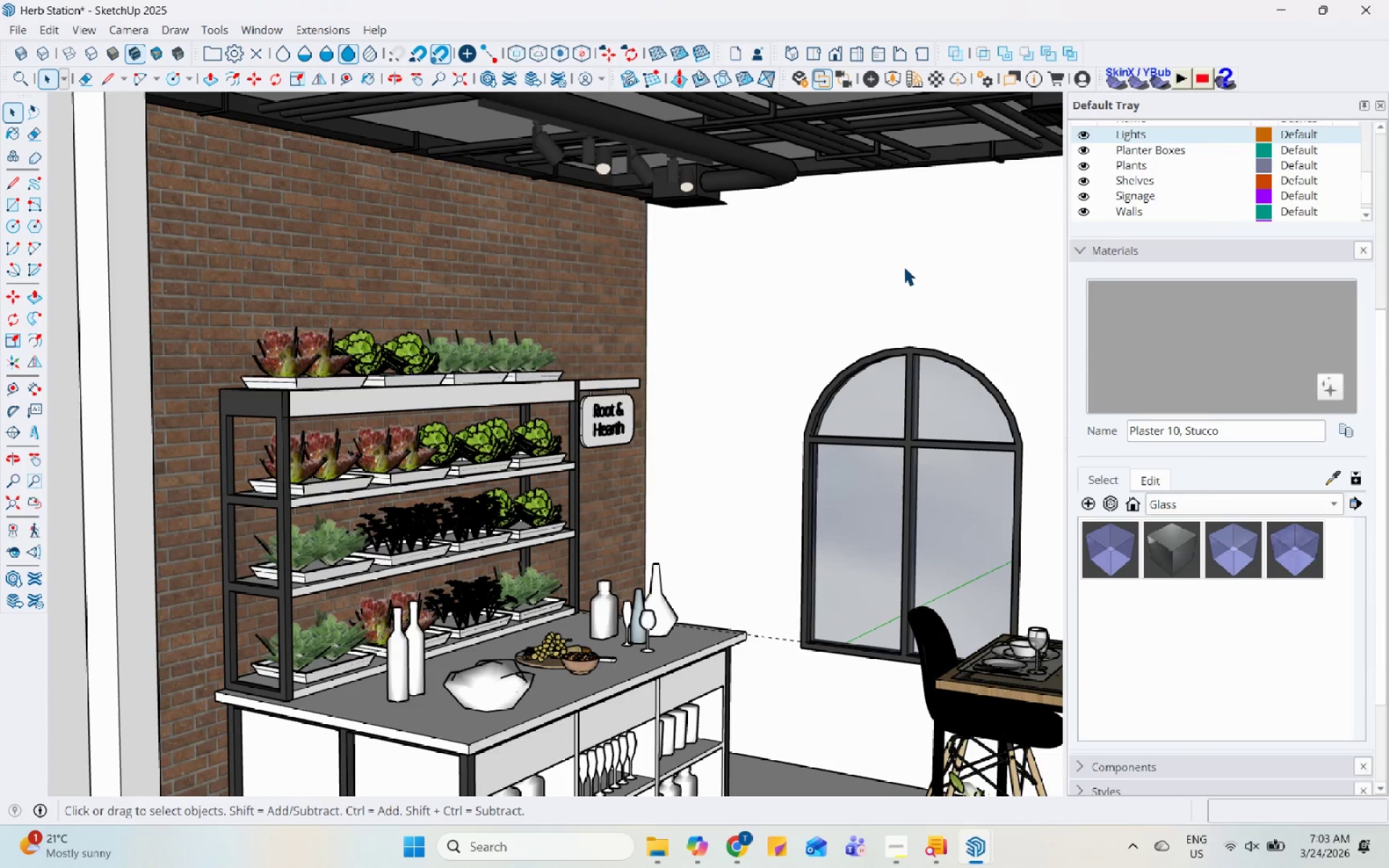 
double_click([901, 266])
 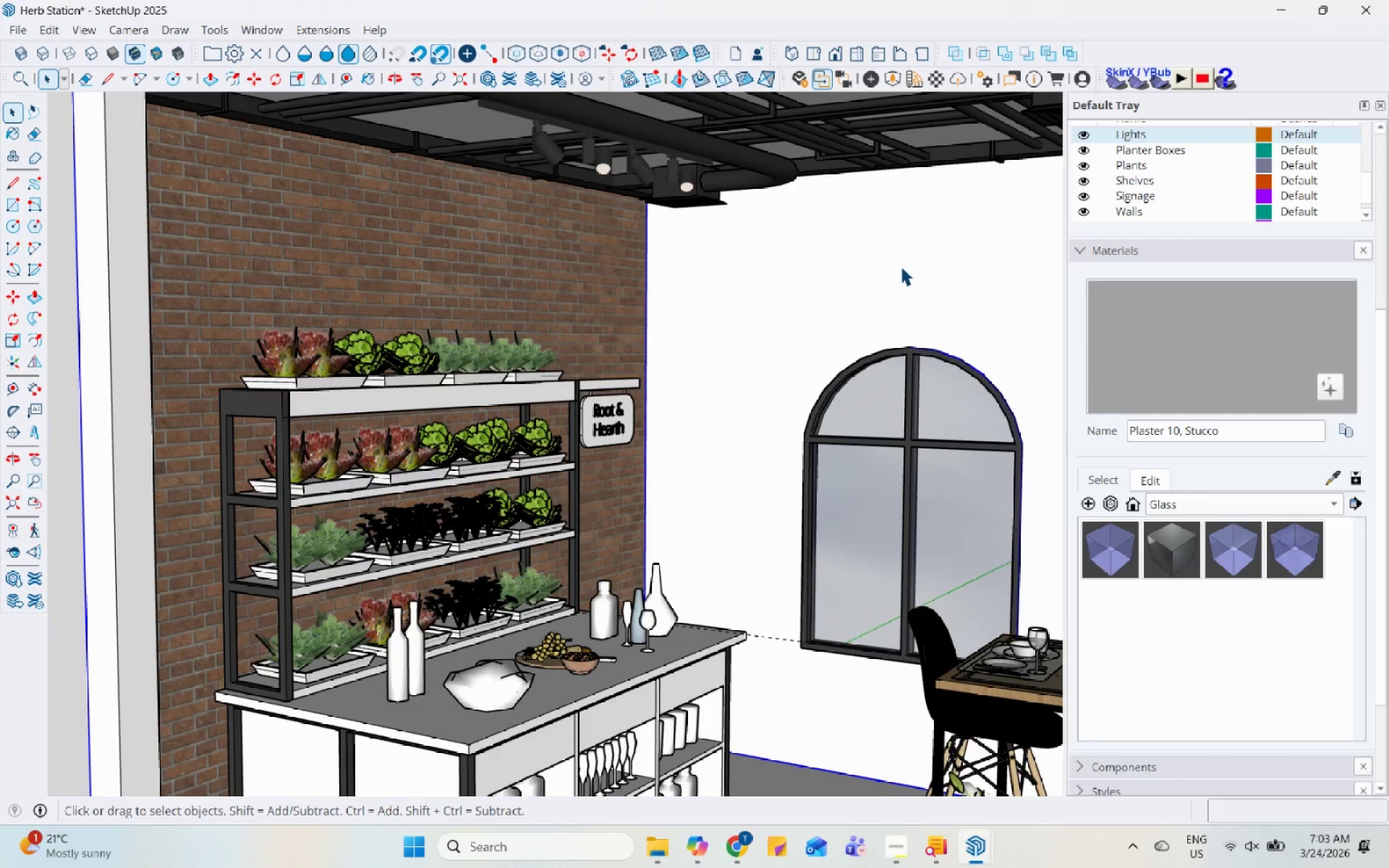 
triple_click([901, 266])
 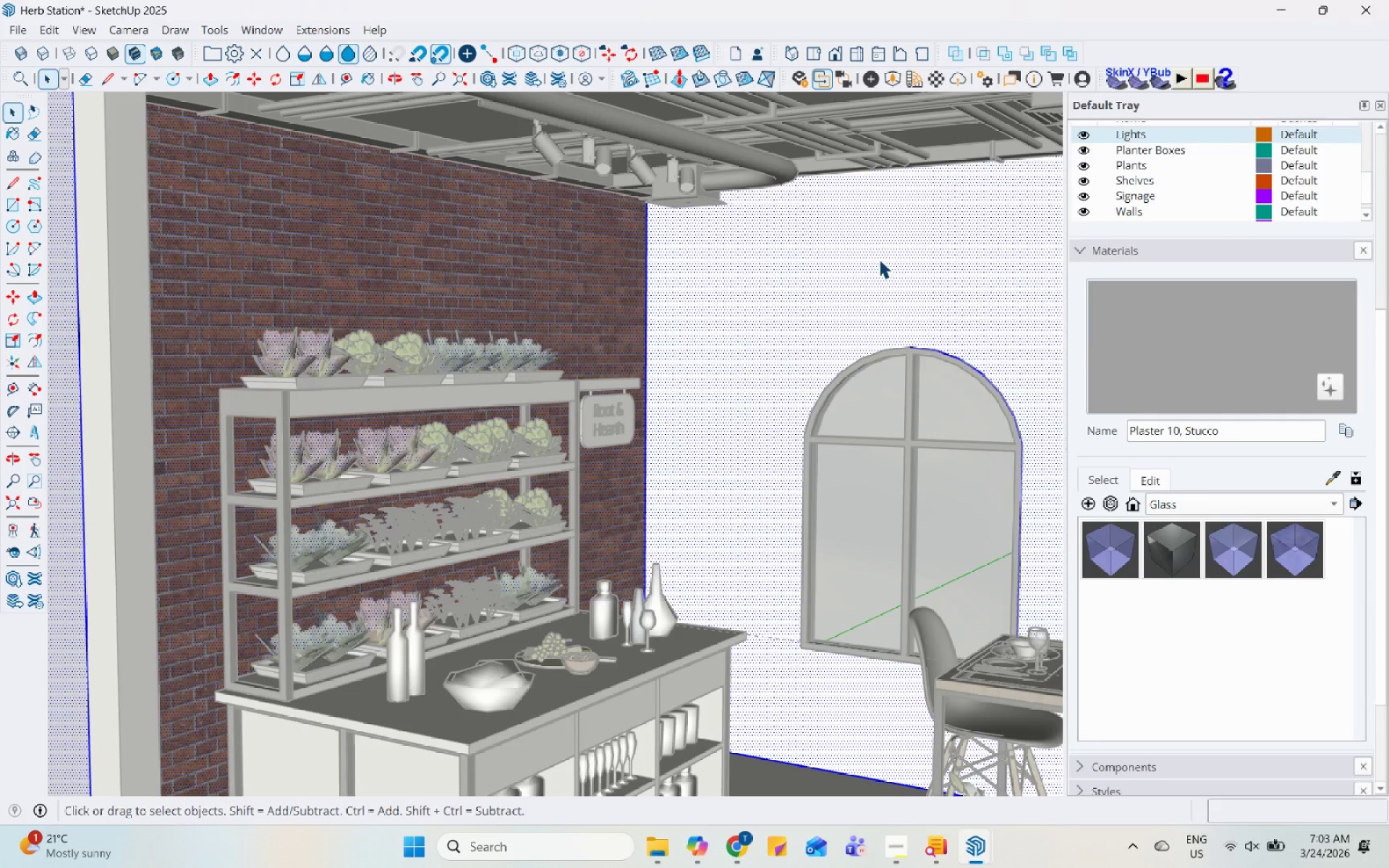 
left_click([879, 259])
 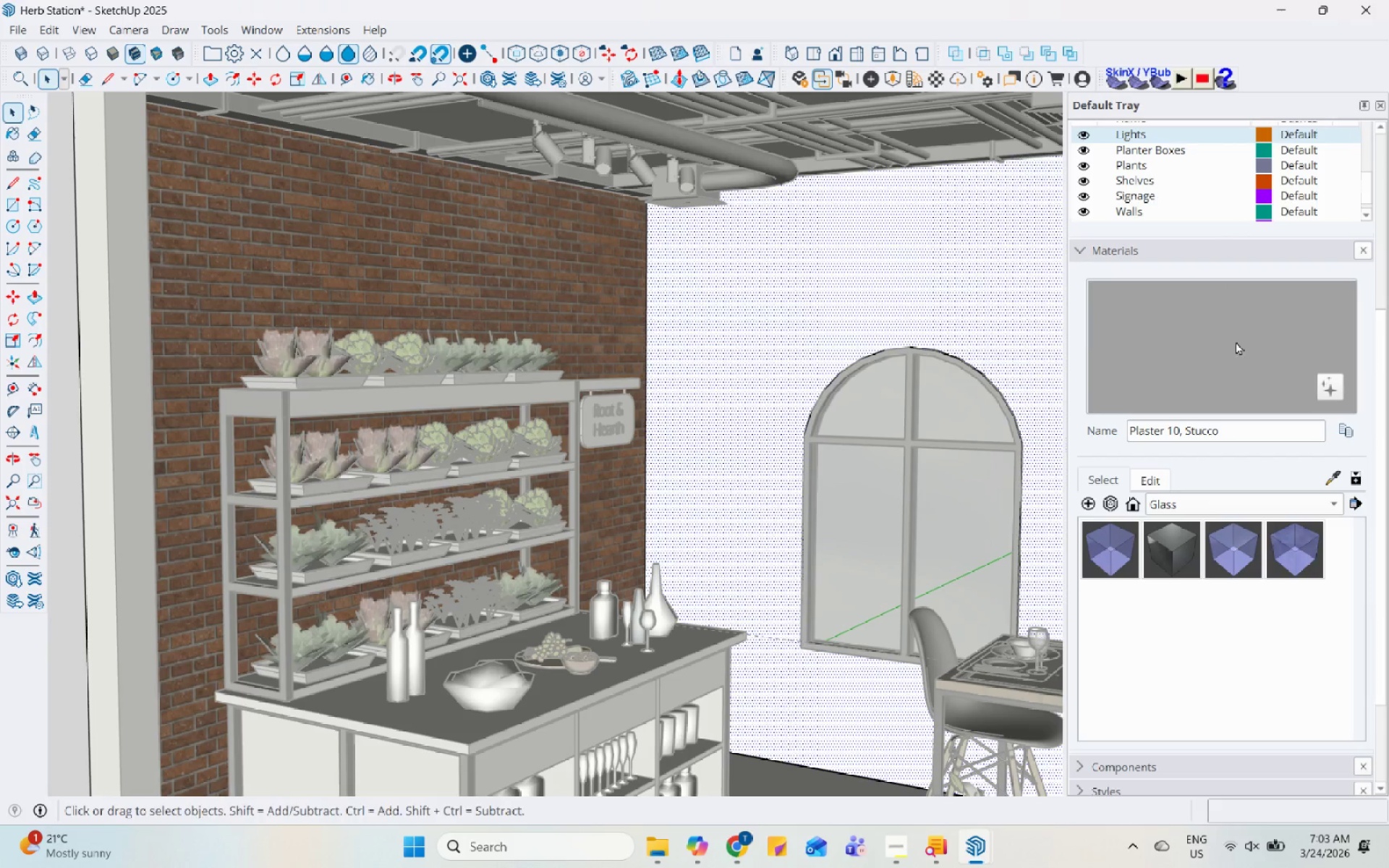 
double_click([803, 329])
 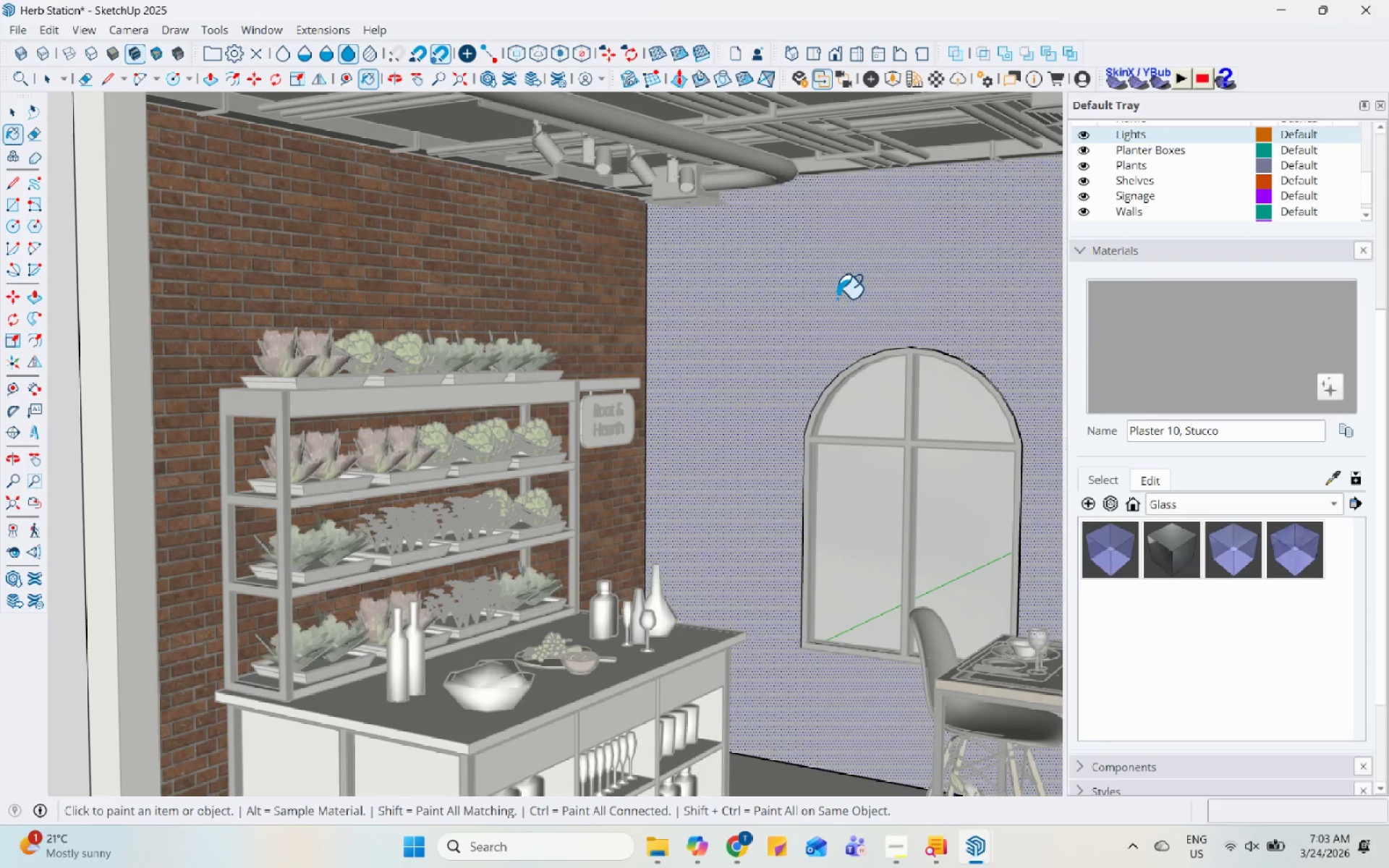 
scroll: coordinate [844, 294], scroll_direction: down, amount: 6.0
 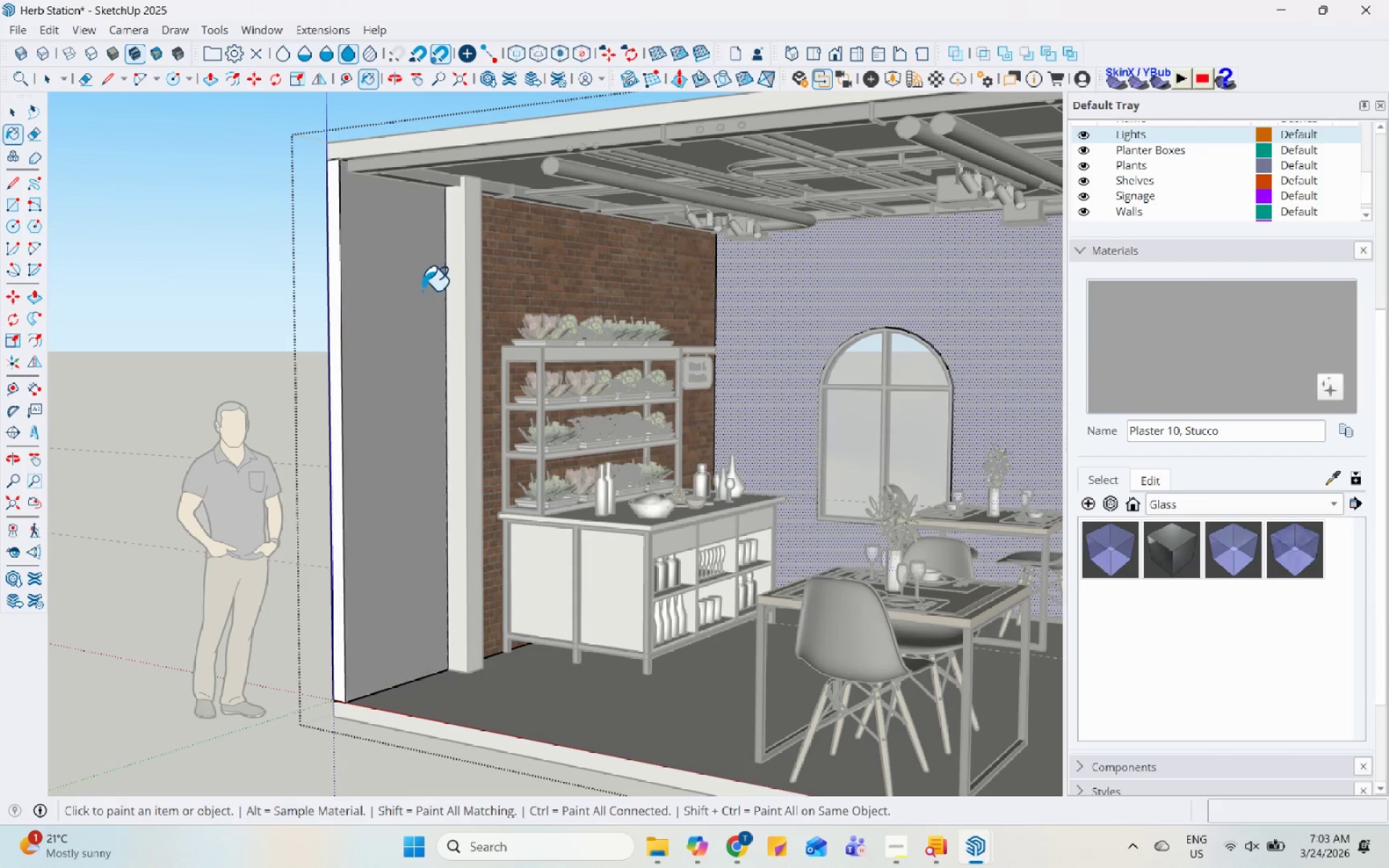 
key(Space)
 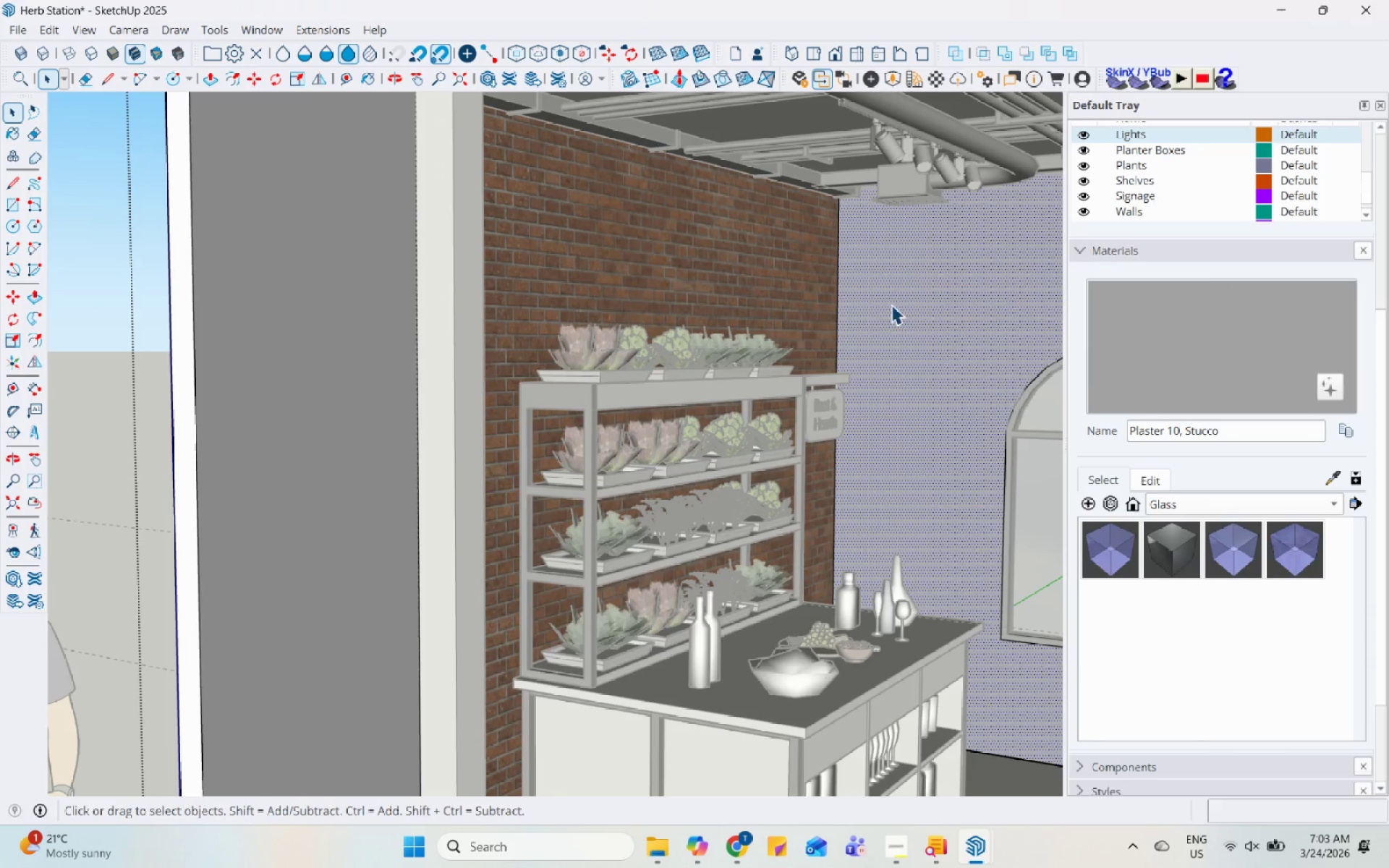 
key(Escape)
 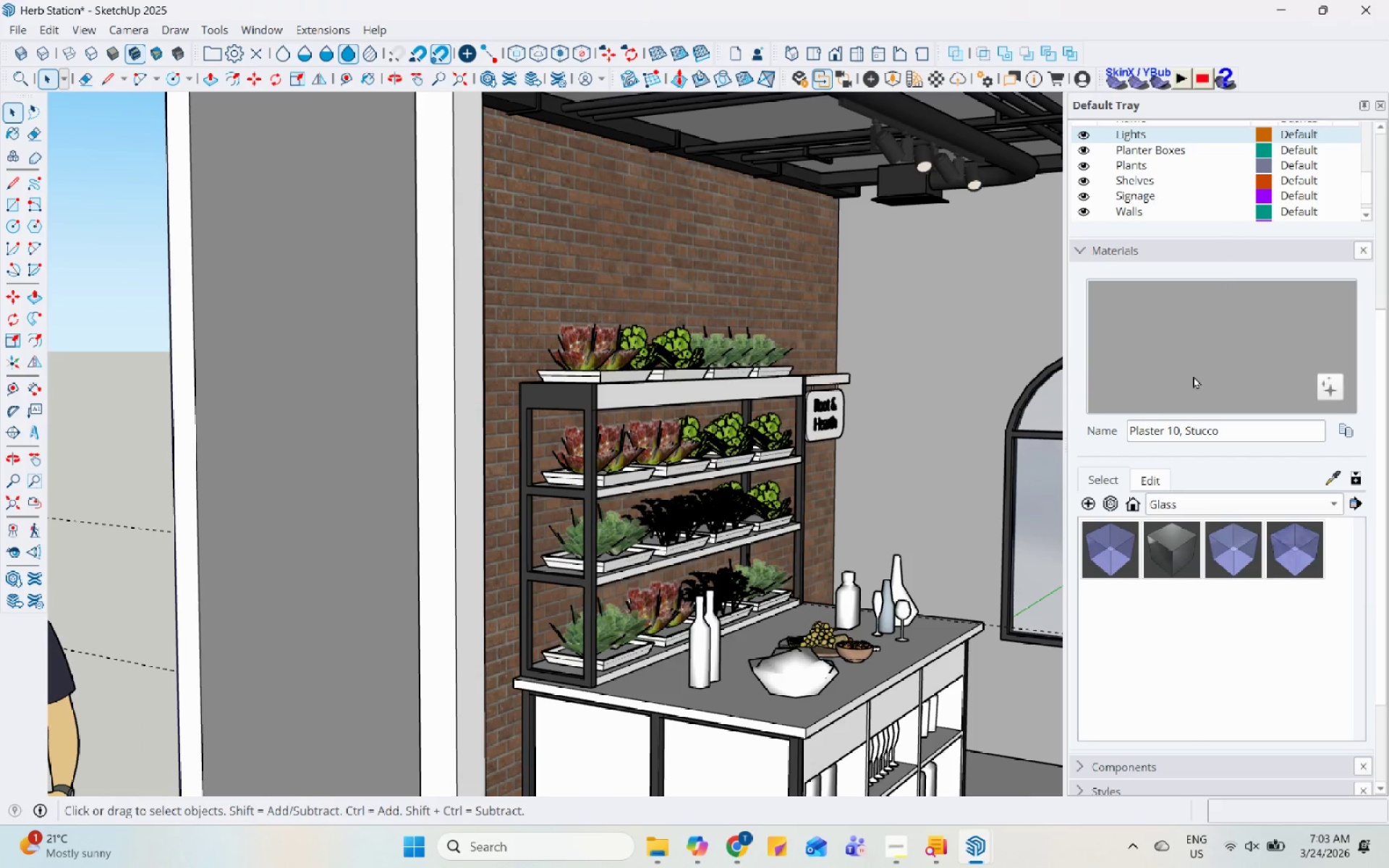 
scroll: coordinate [479, 300], scroll_direction: up, amount: 6.0
 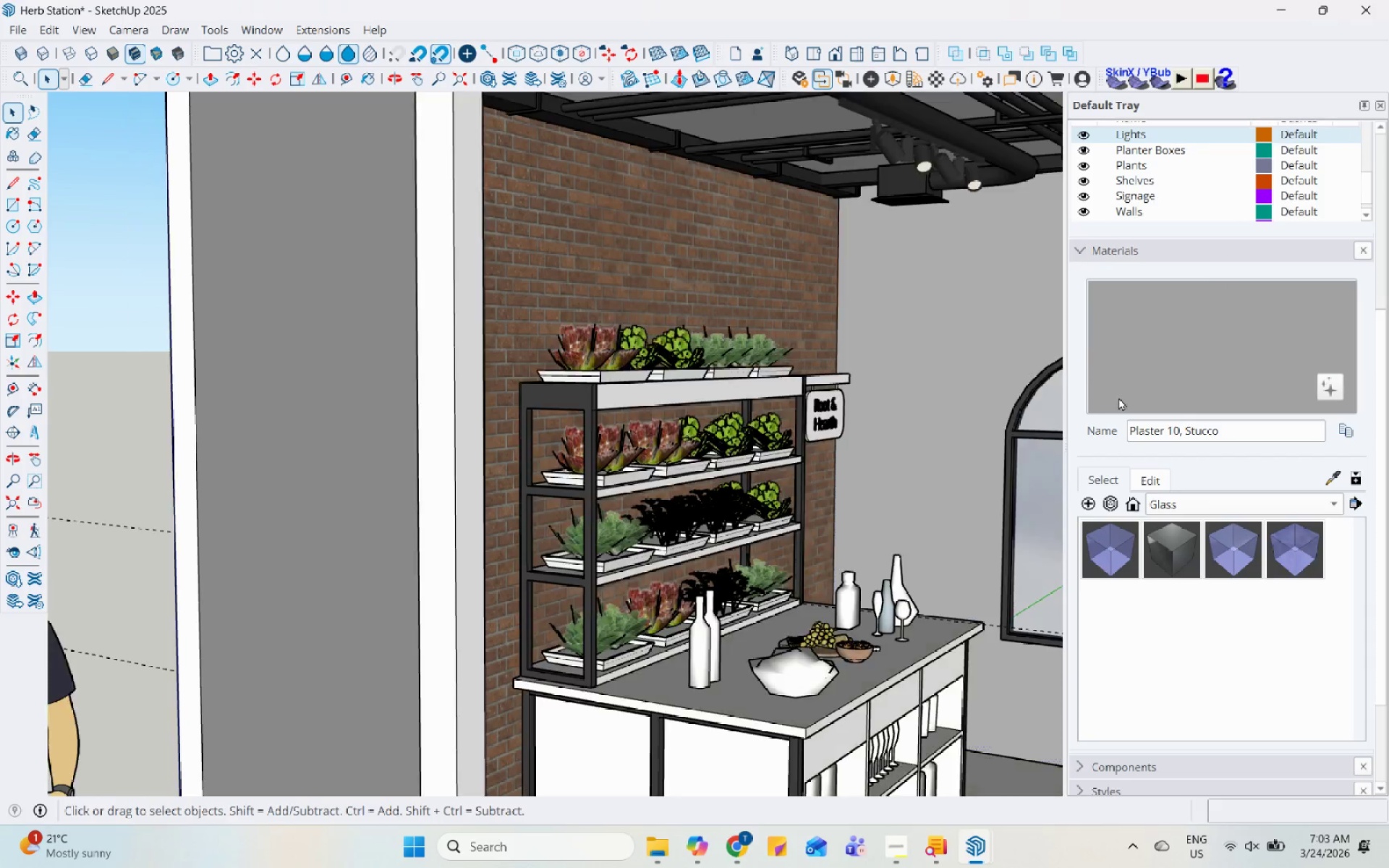 
left_click([1152, 480])
 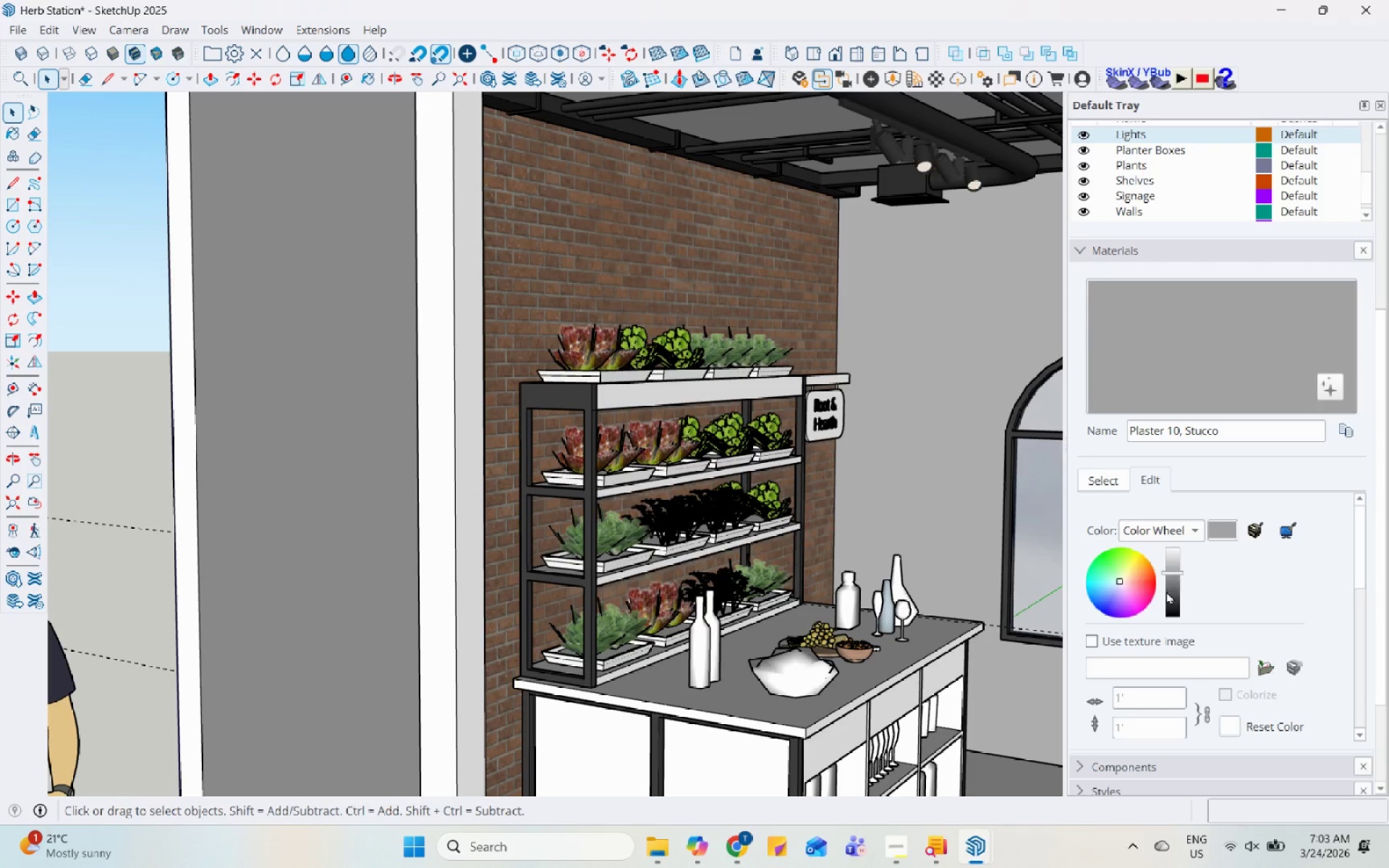 
left_click([1168, 590])
 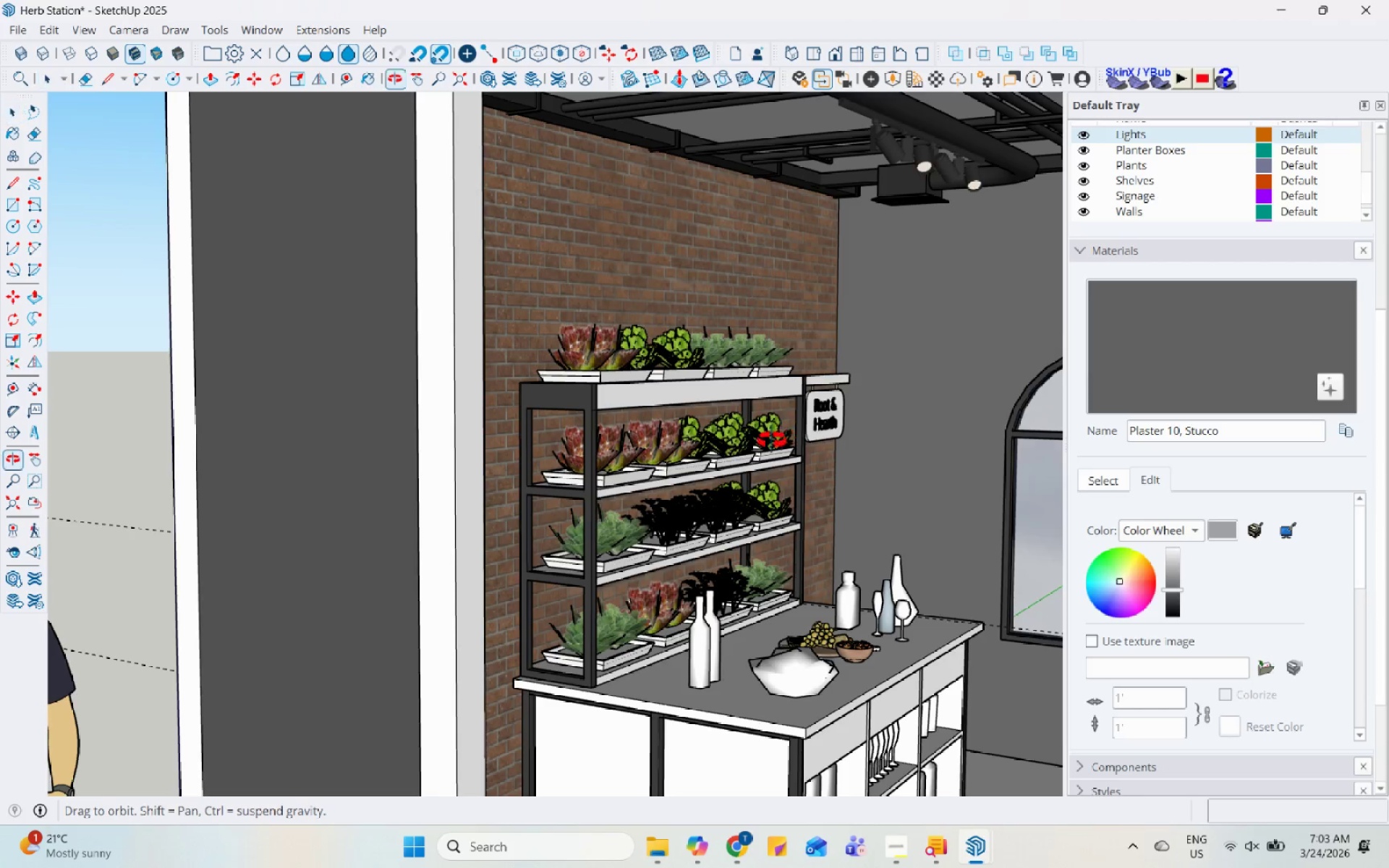 
scroll: coordinate [506, 346], scroll_direction: up, amount: 1.0
 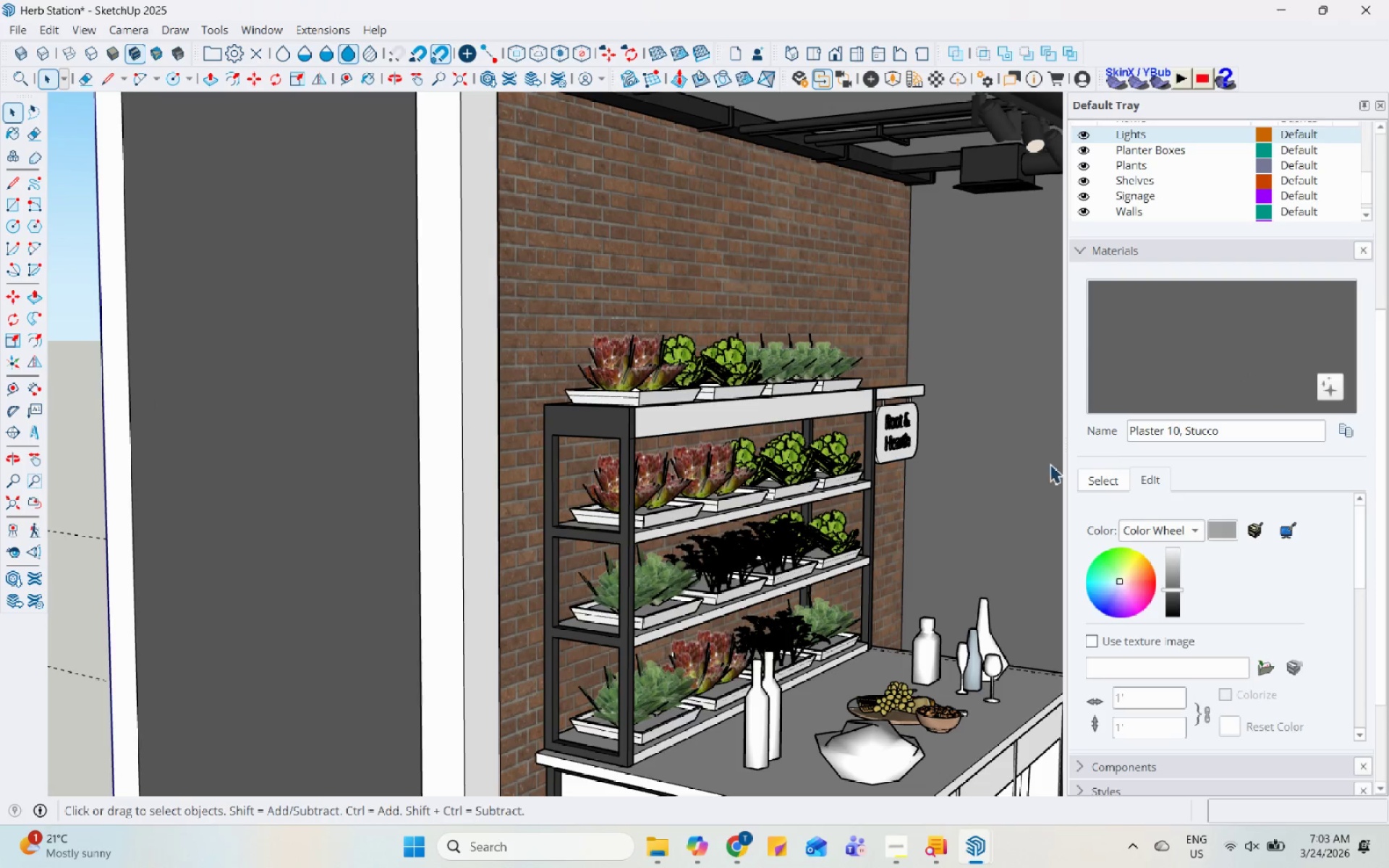 
scroll: coordinate [626, 340], scroll_direction: down, amount: 6.0
 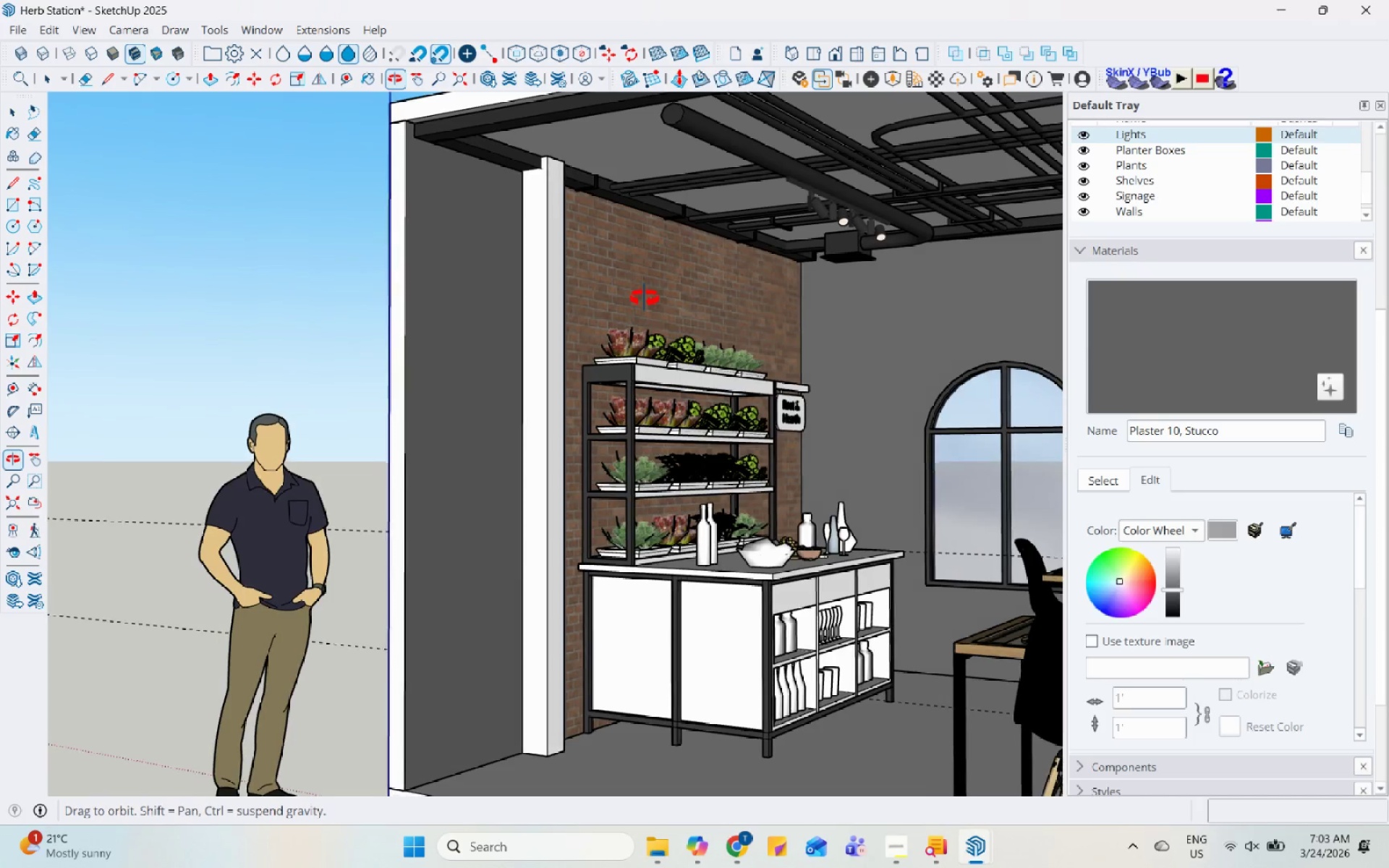 
scroll: coordinate [458, 110], scroll_direction: up, amount: 5.0
 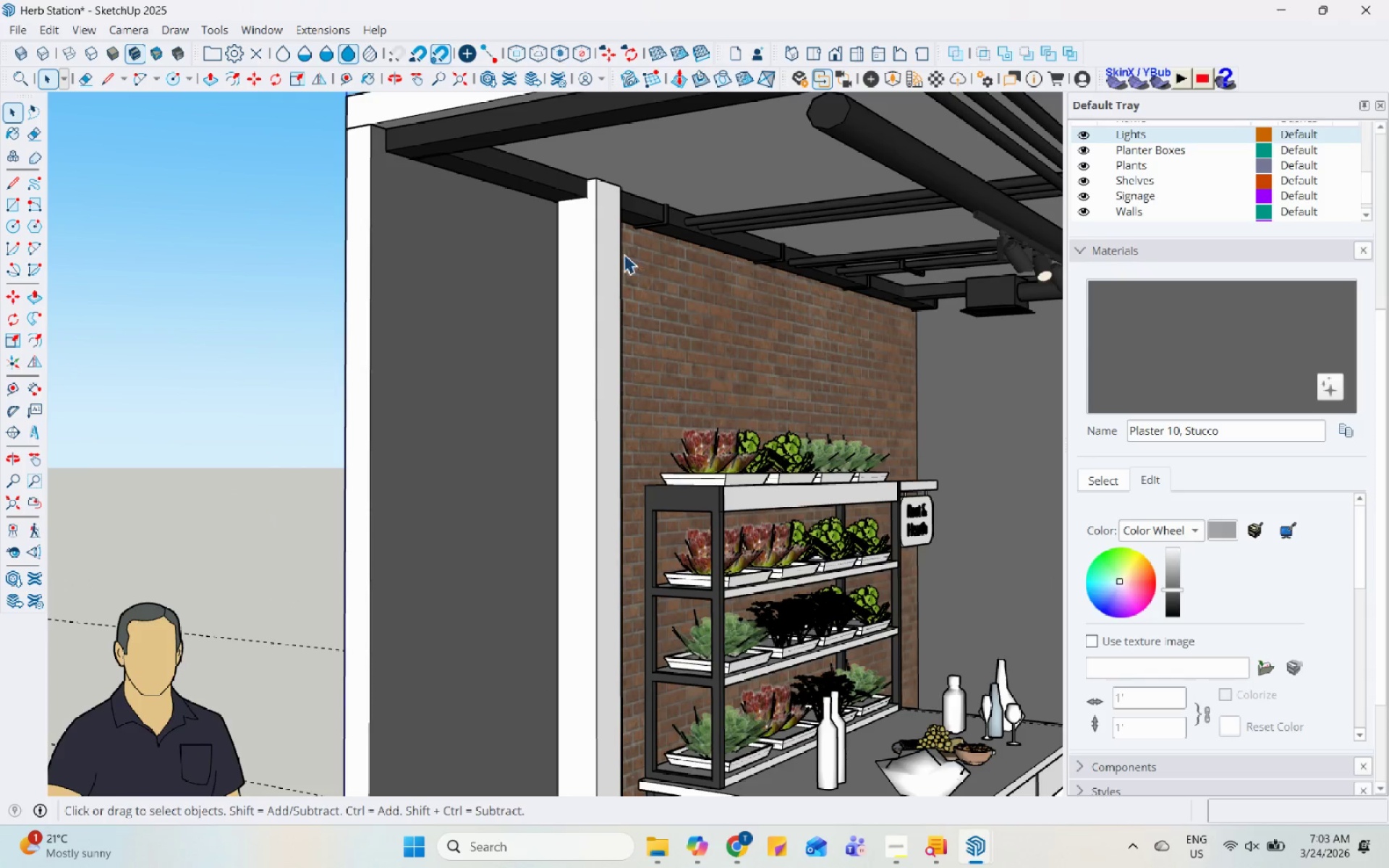 
left_click([609, 238])
 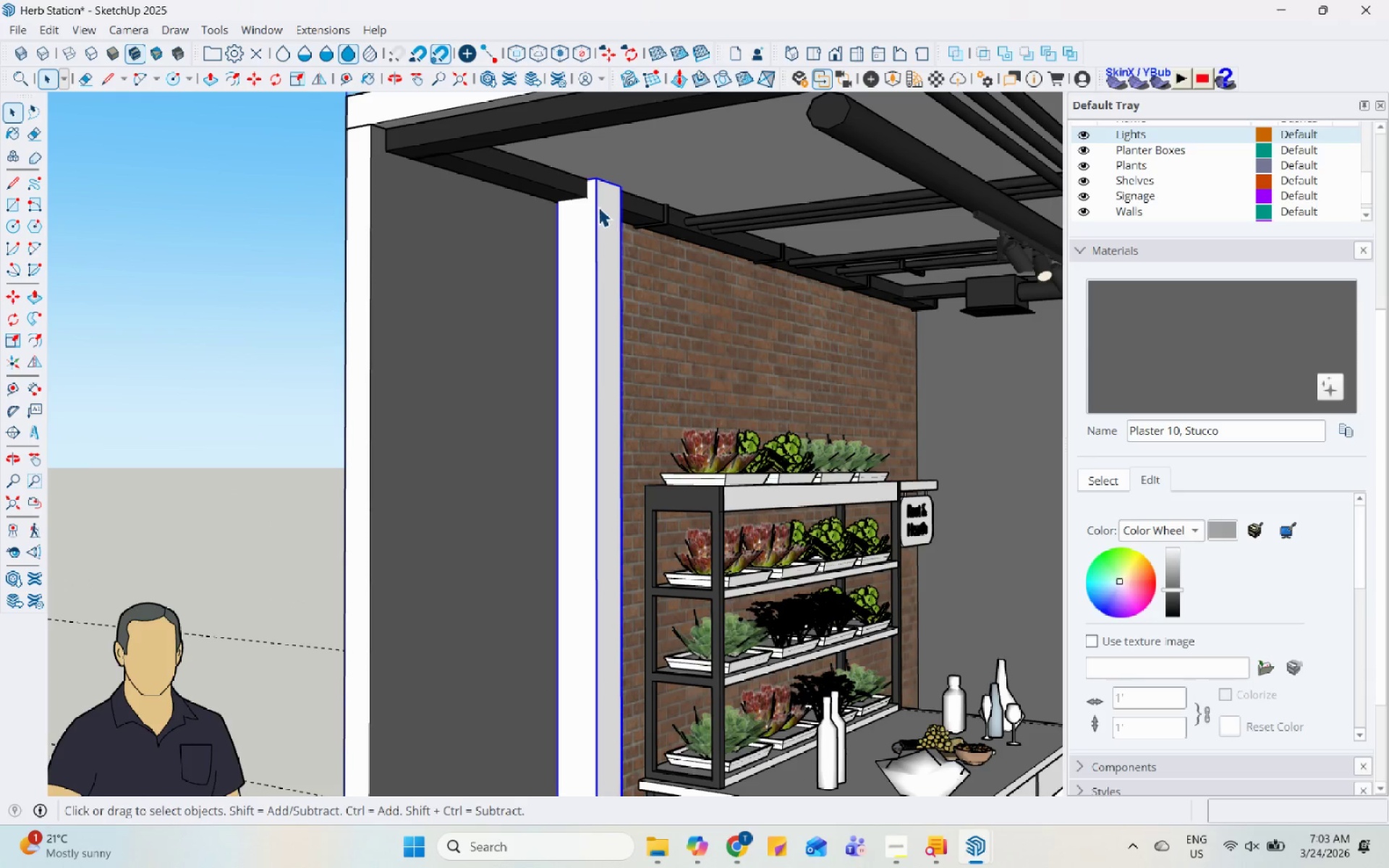 
scroll: coordinate [1207, 380], scroll_direction: up, amount: 9.0
 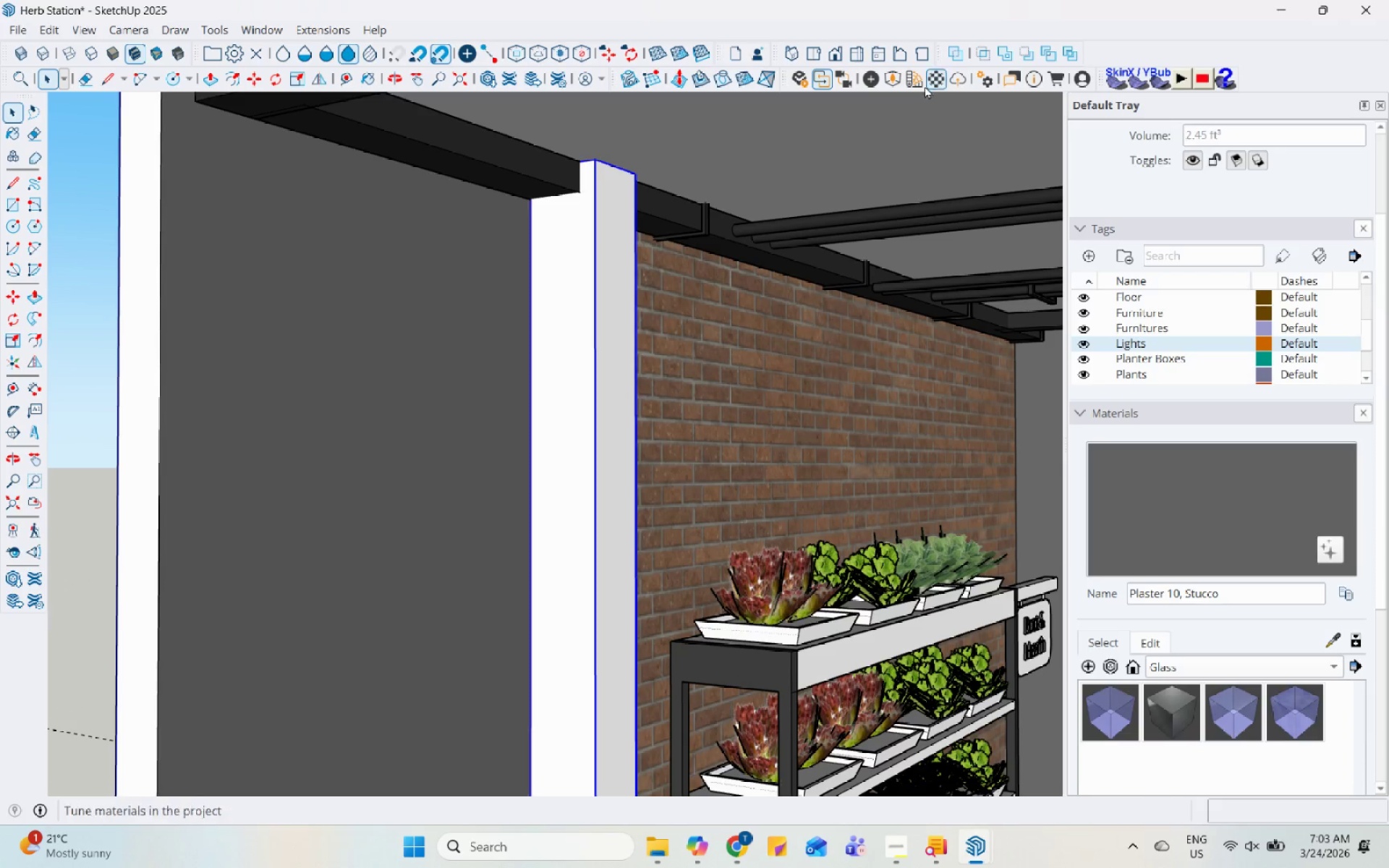 
left_click([918, 81])
 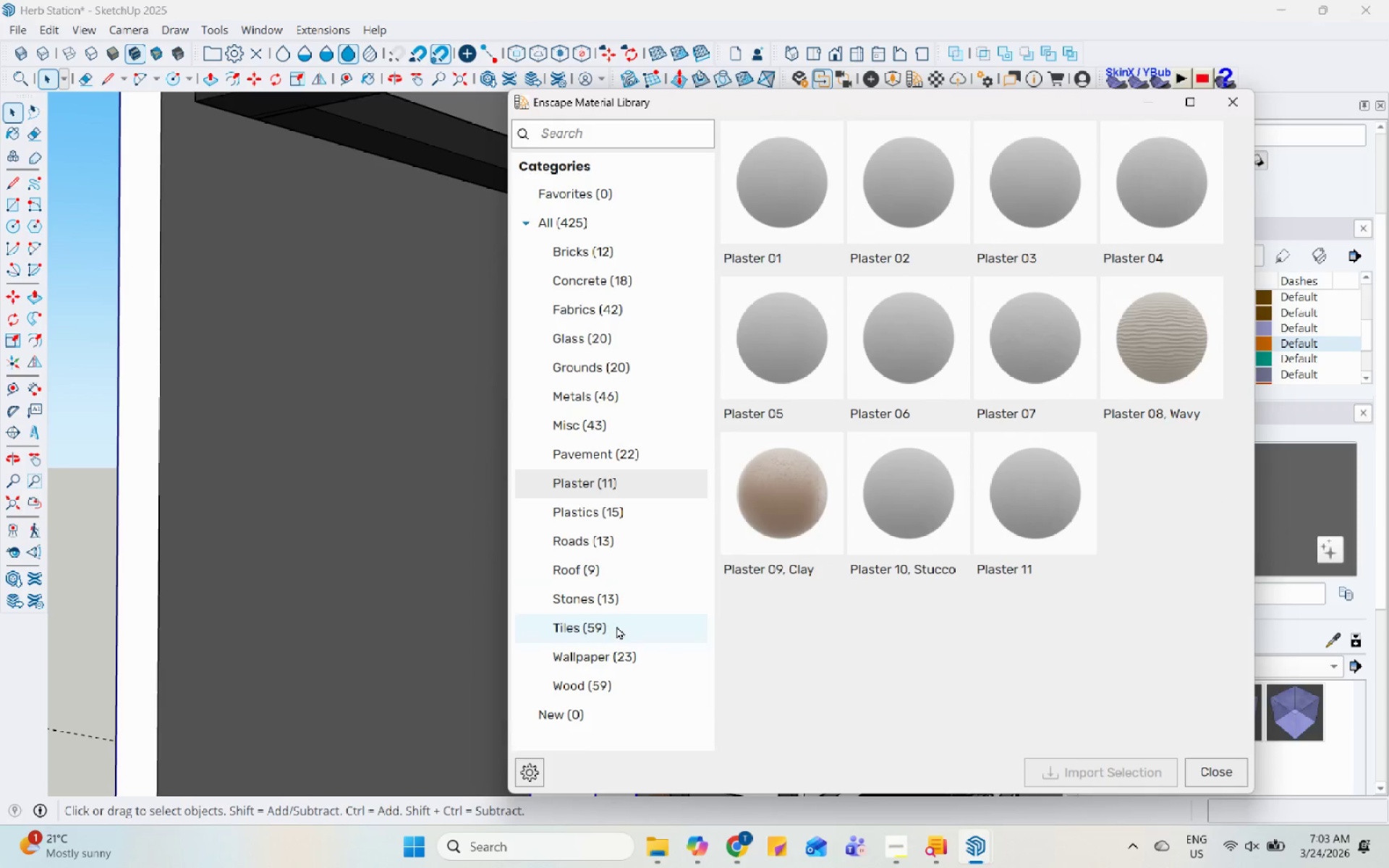 
left_click([603, 681])
 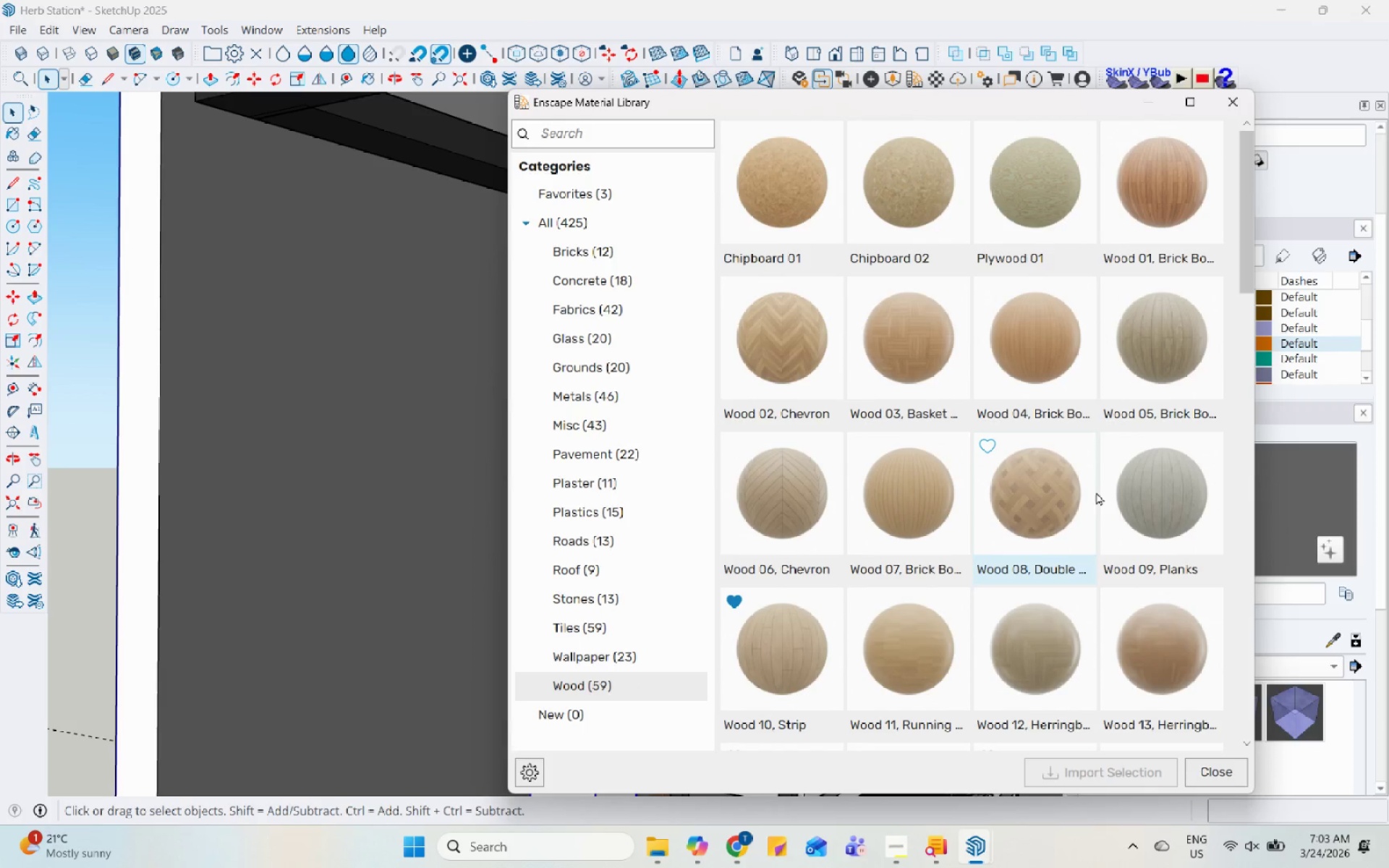 
scroll: coordinate [744, 512], scroll_direction: down, amount: 11.0
 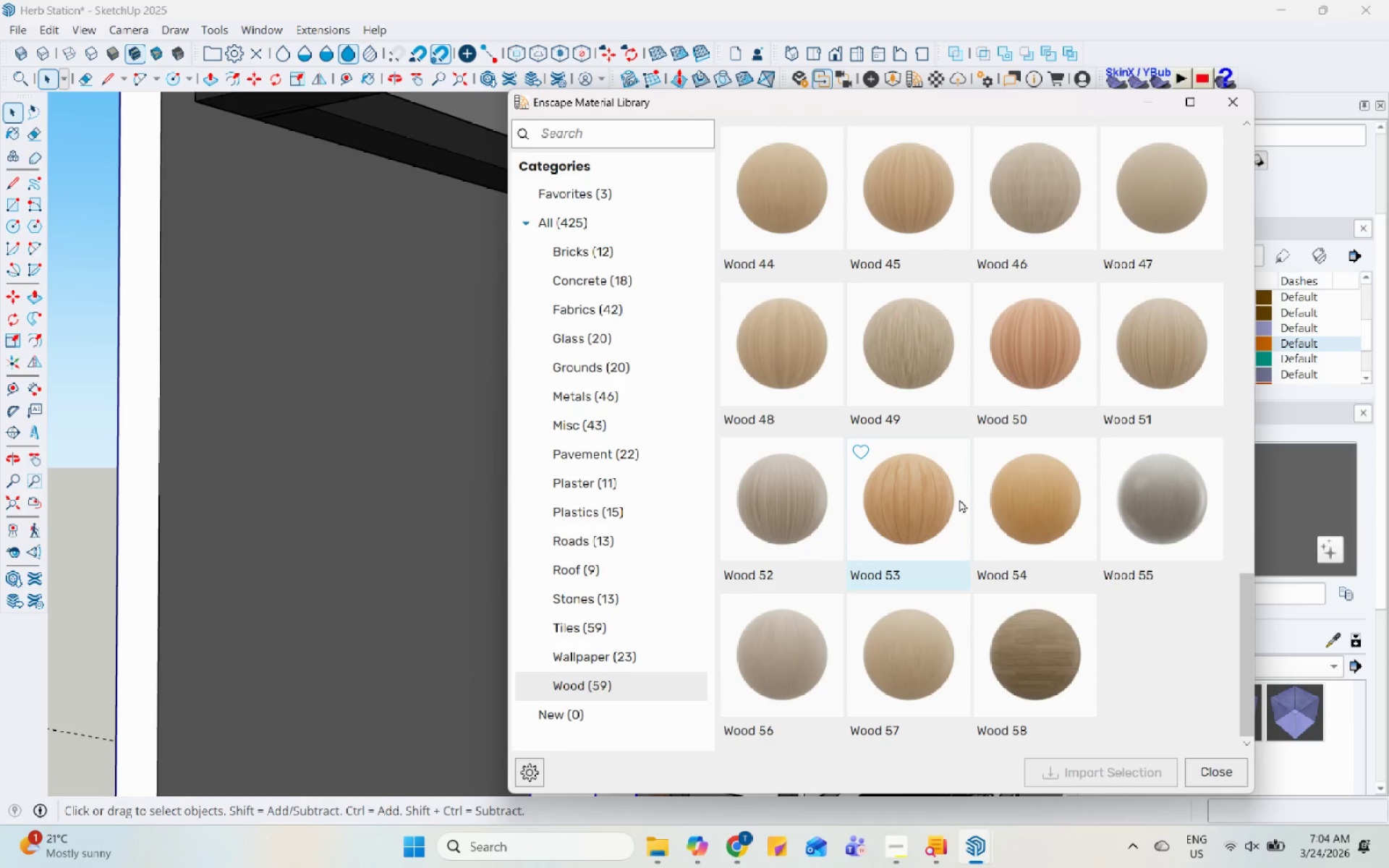 
left_click([946, 646])
 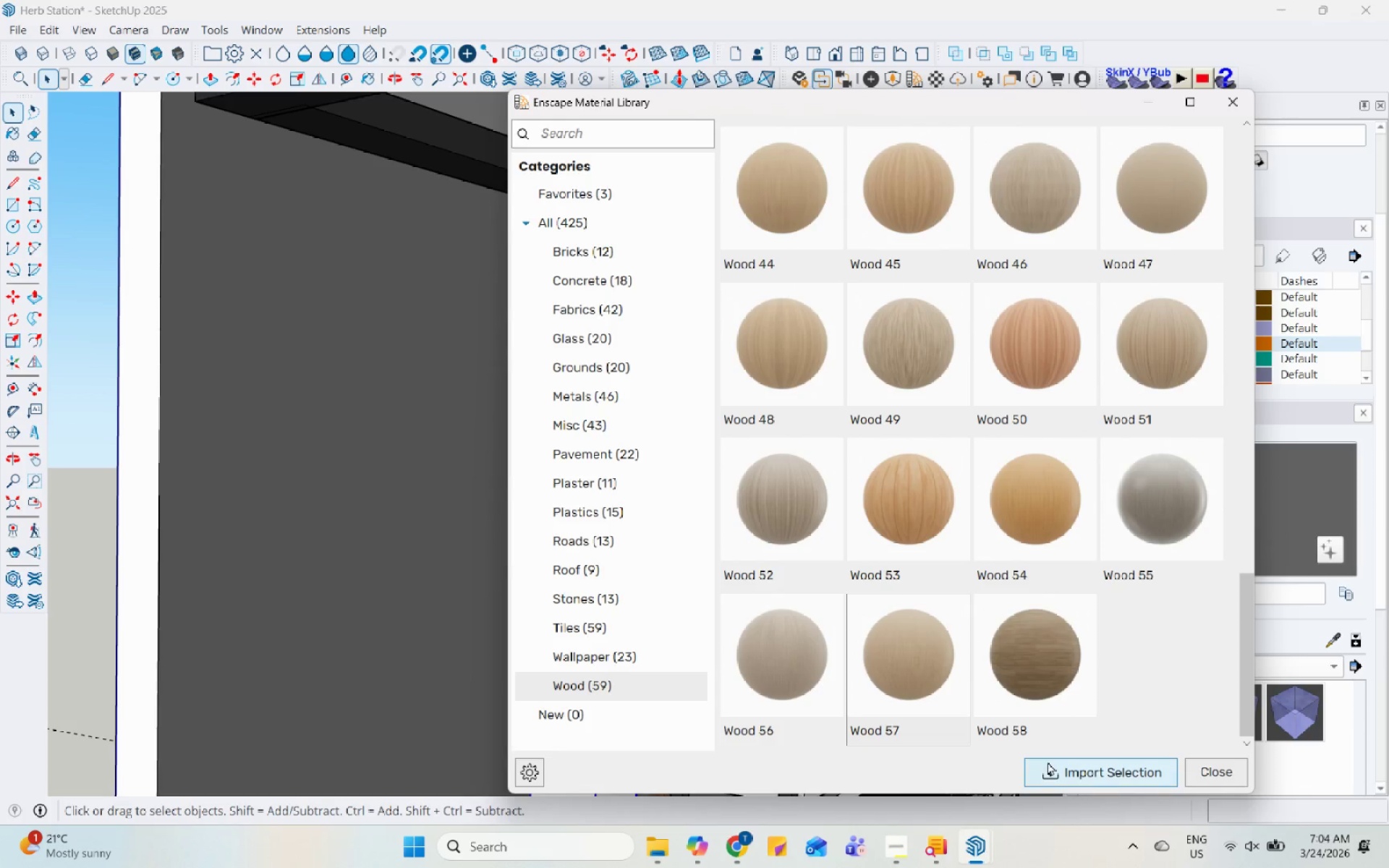 
left_click([1050, 762])
 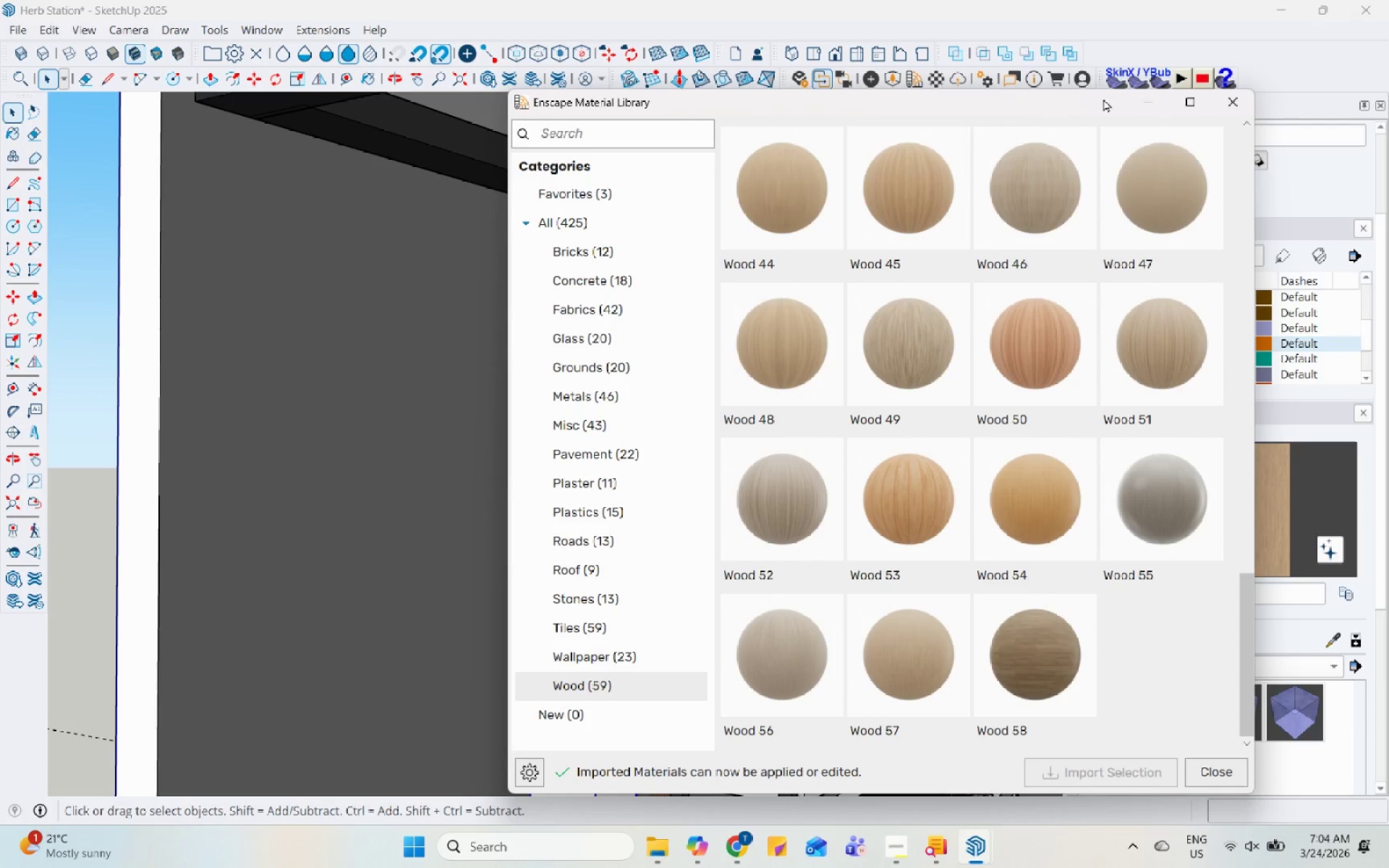 
left_click([1155, 101])
 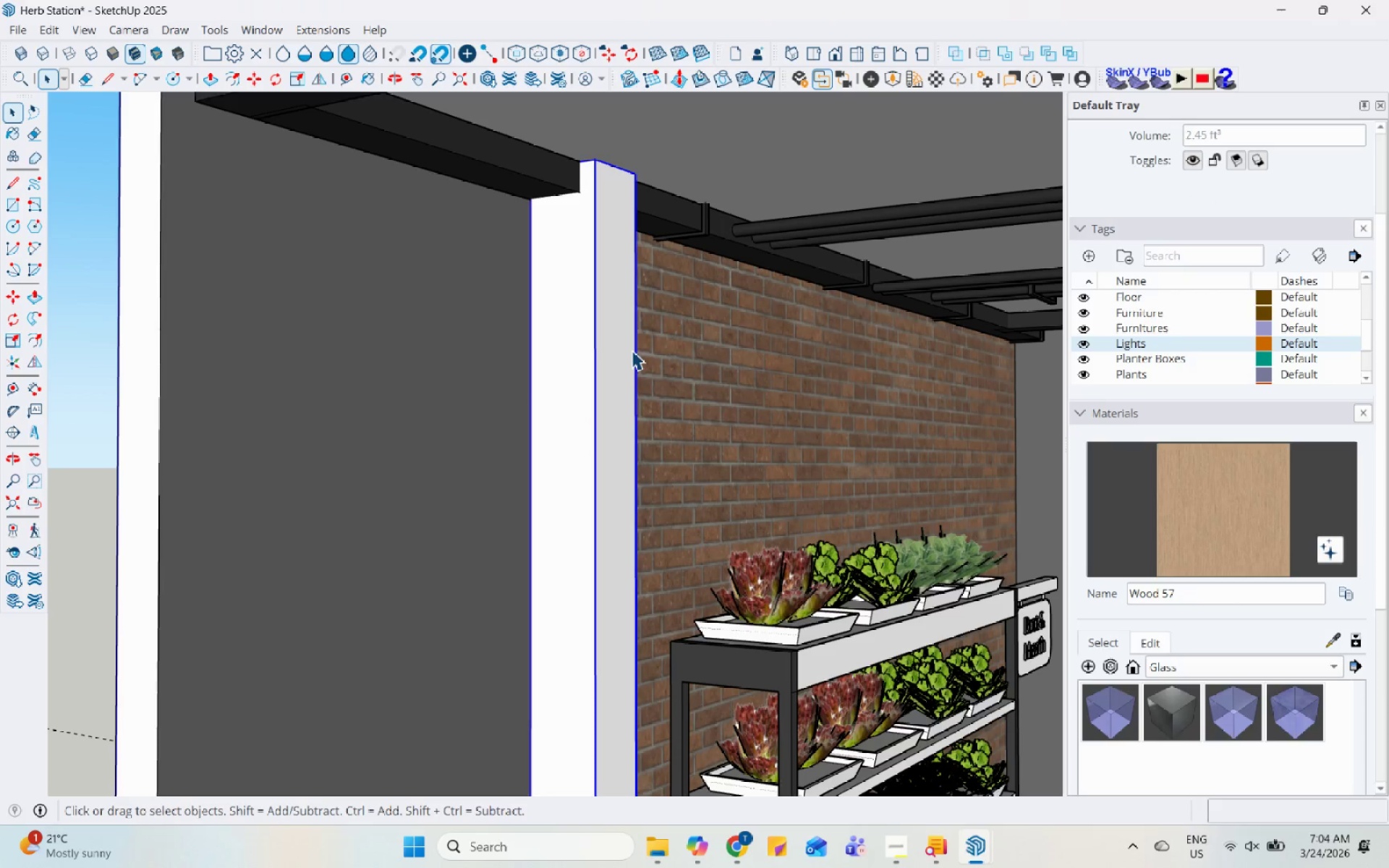 
double_click([632, 349])
 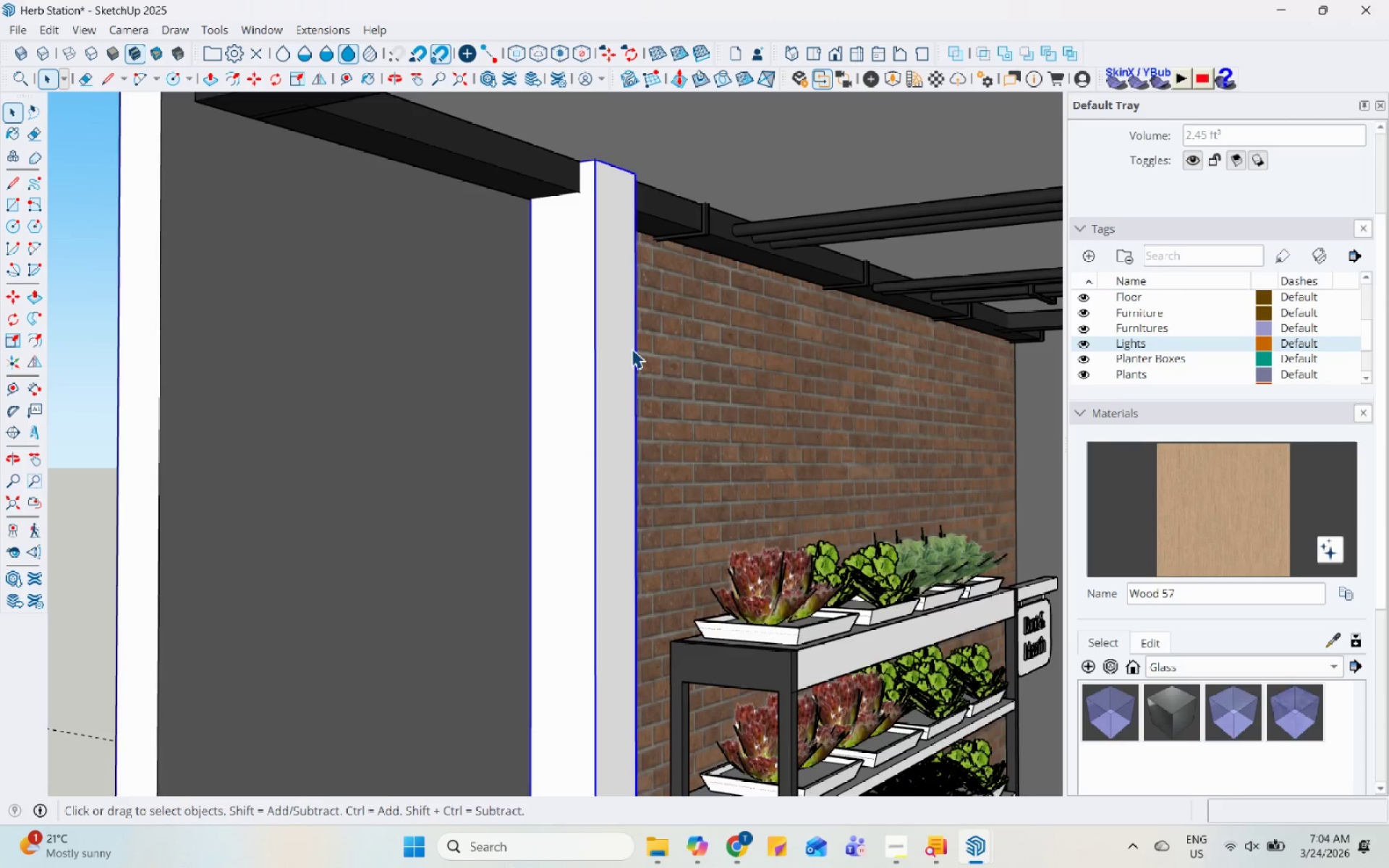 
triple_click([632, 349])
 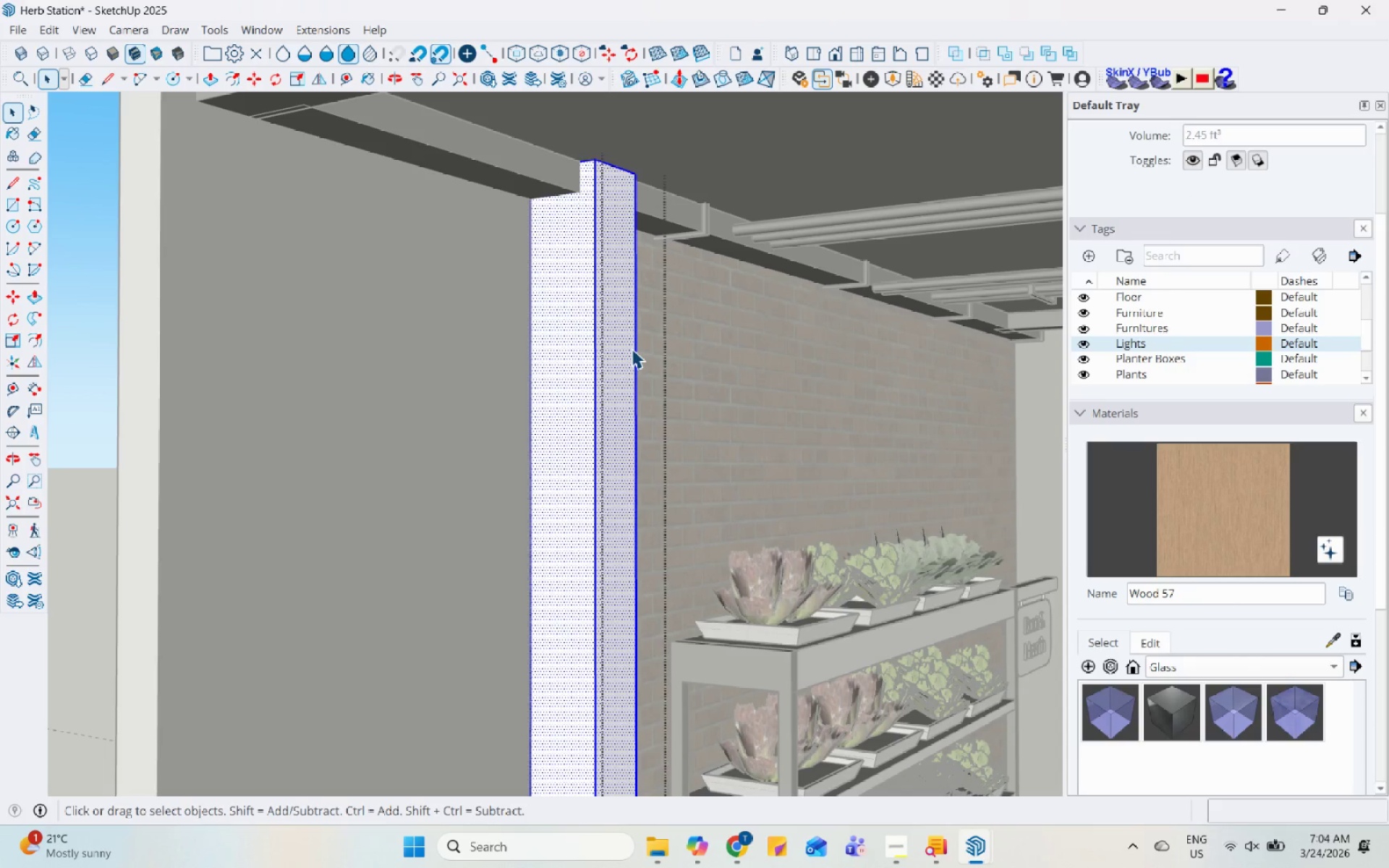 
triple_click([632, 349])
 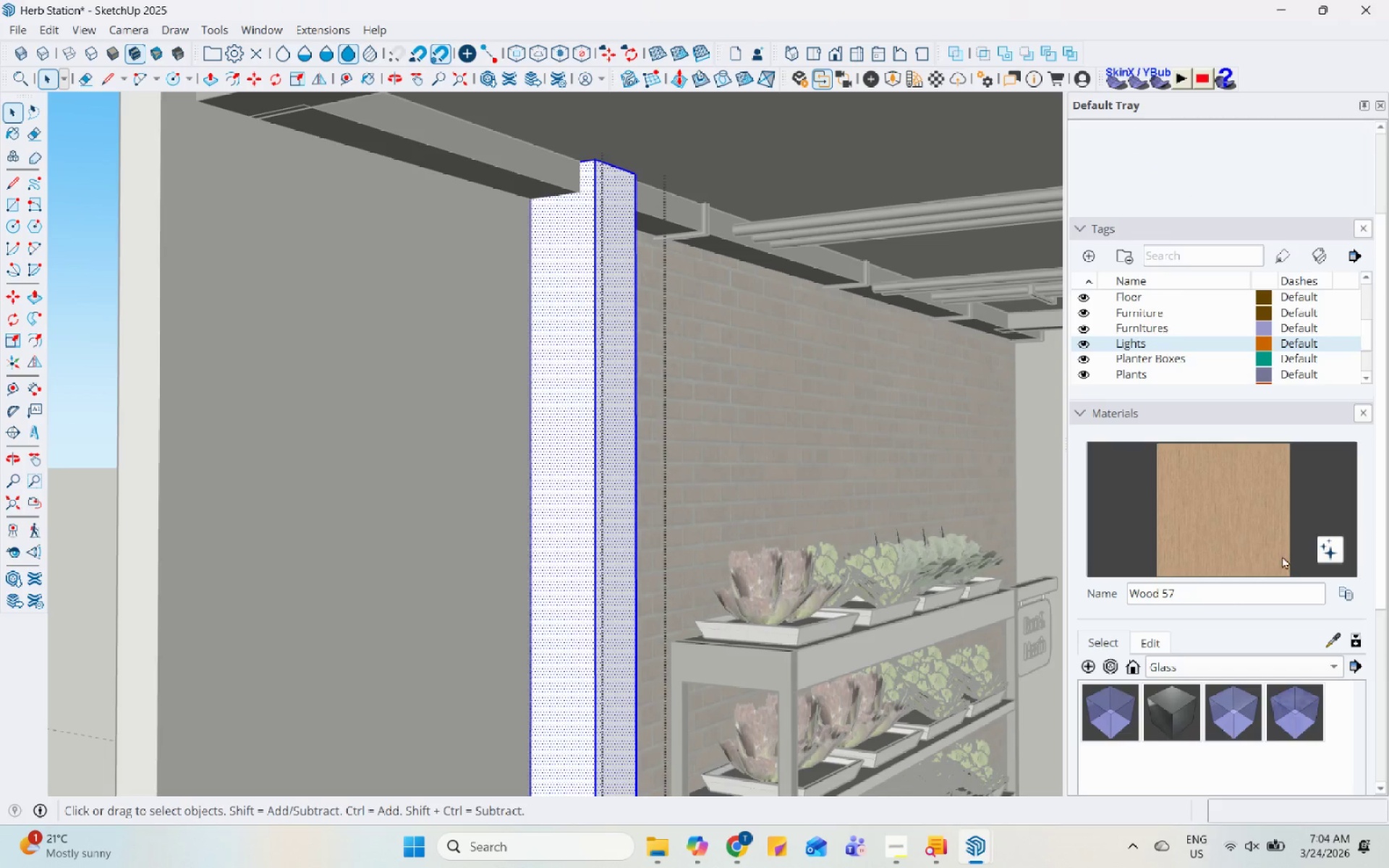 
left_click_drag(start_coordinate=[1282, 553], to_coordinate=[1267, 549])
 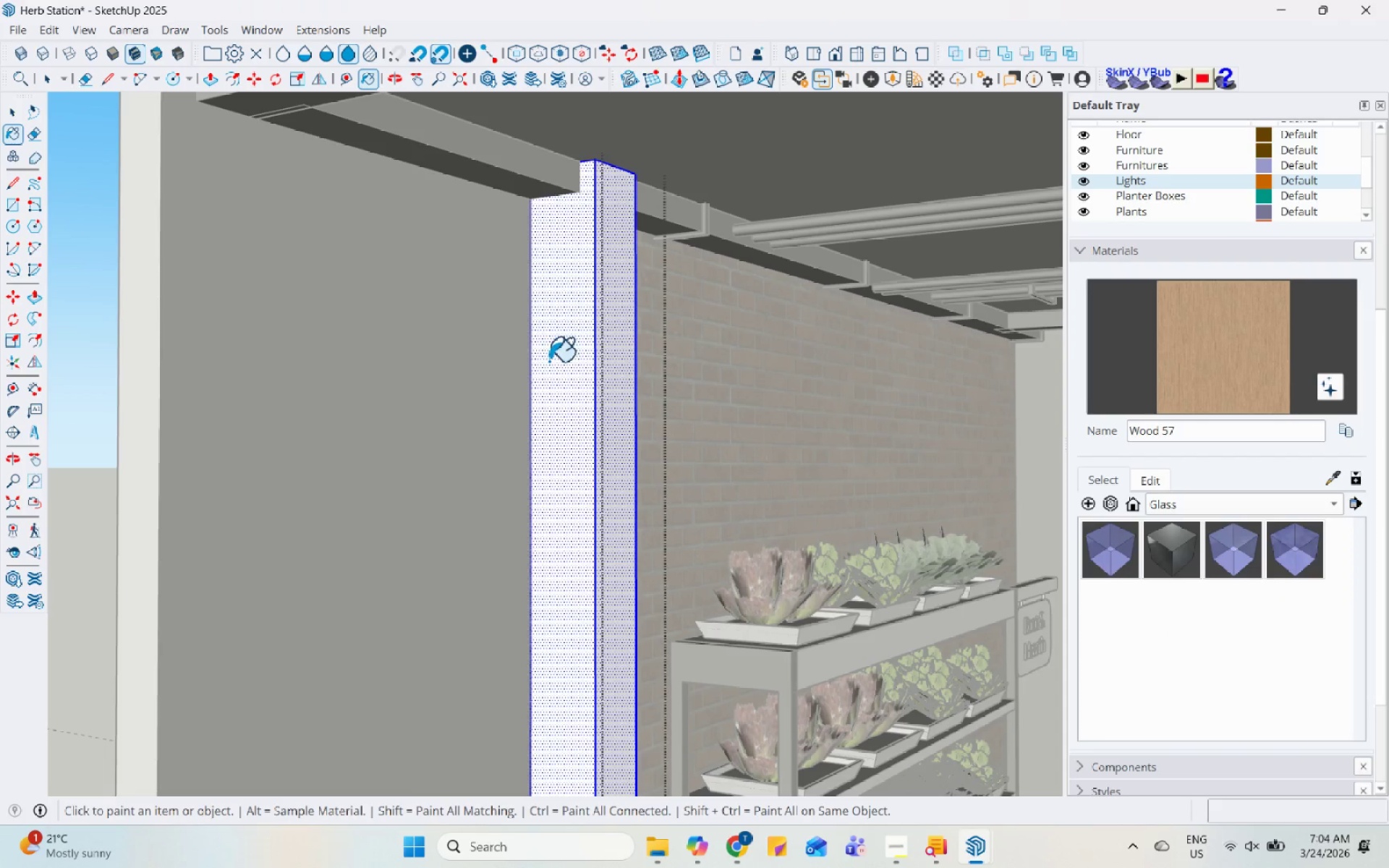 
left_click([640, 333])
 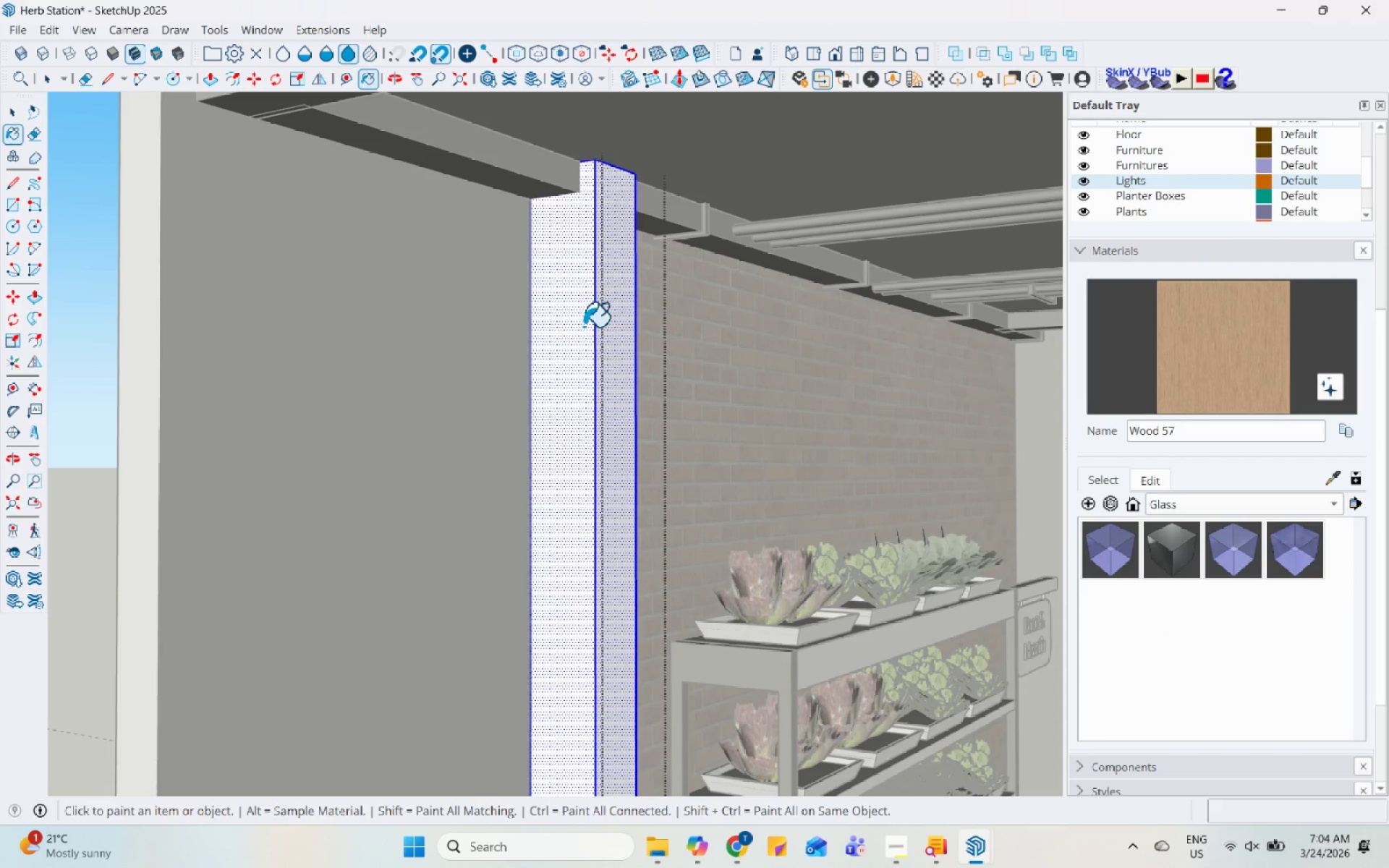 
key(Space)
 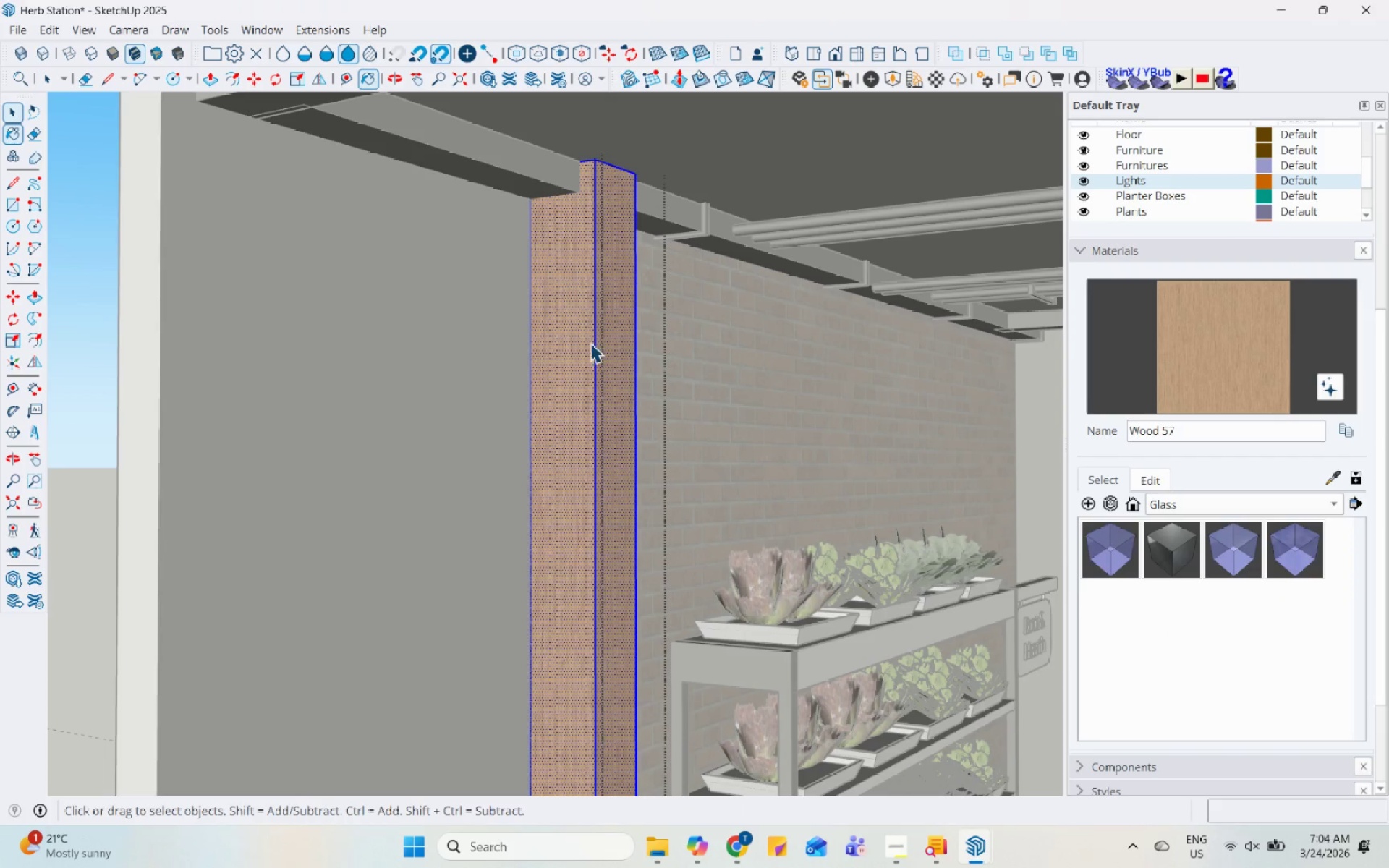 
key(Escape)
 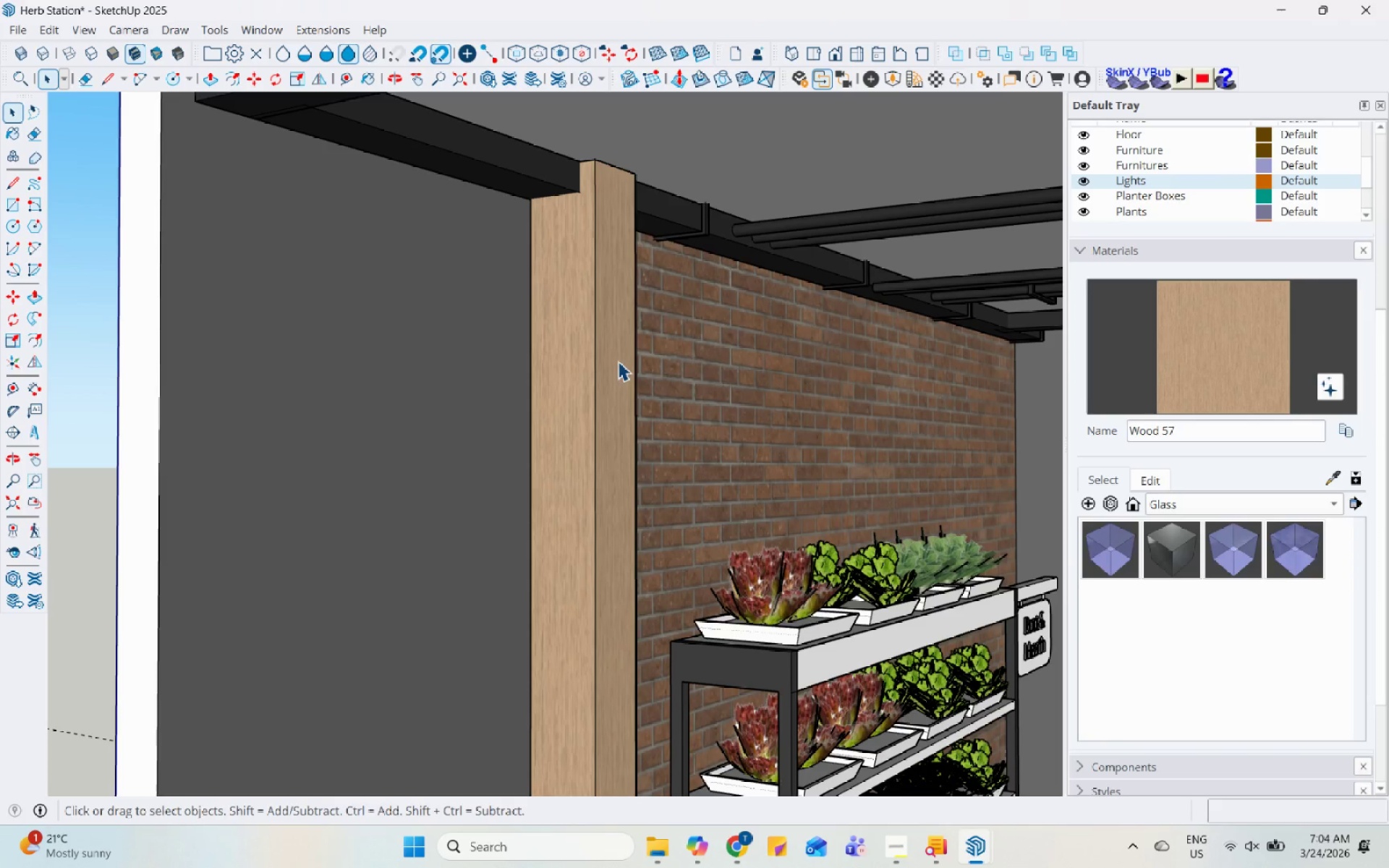 
key(Escape)
 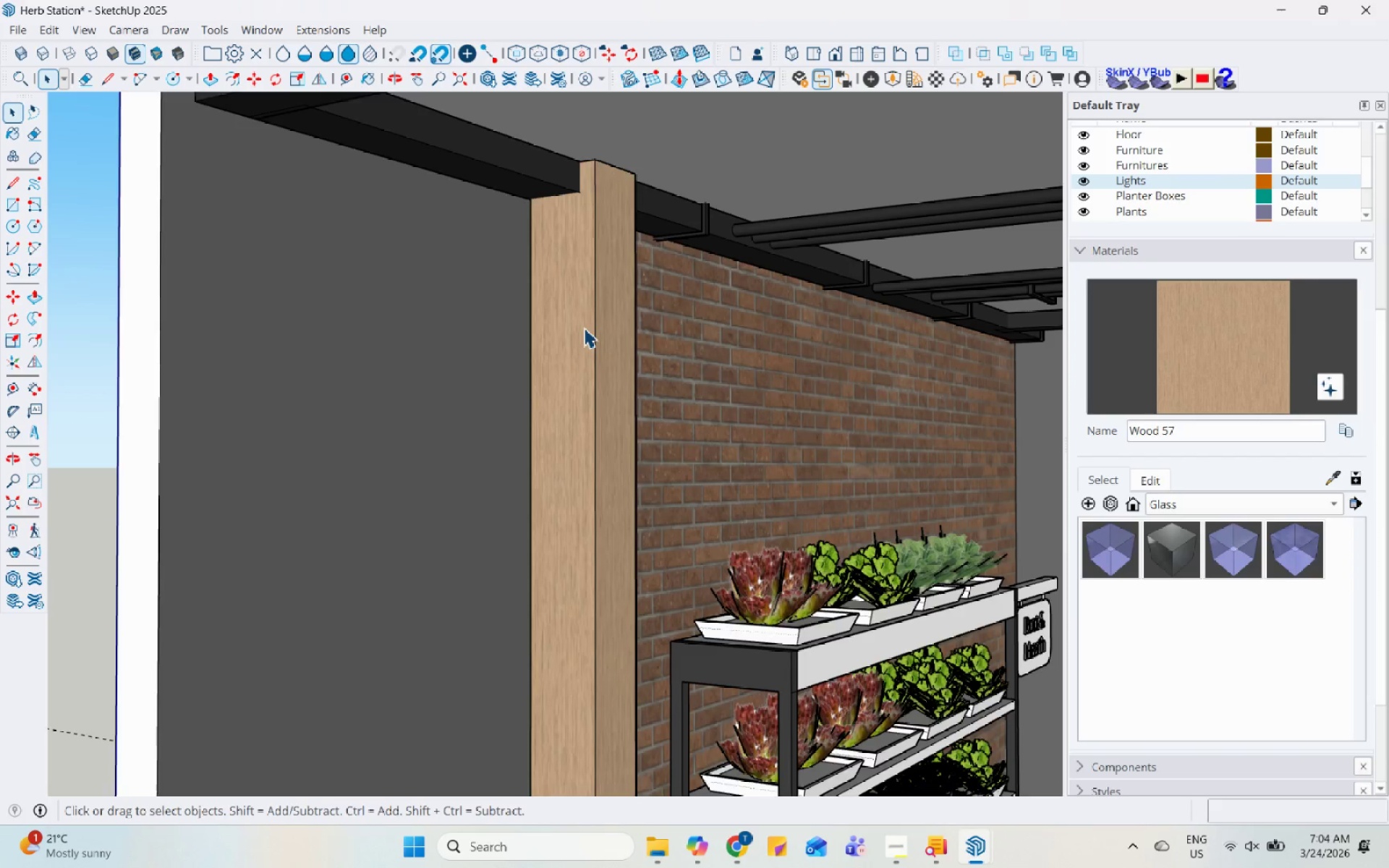 
scroll: coordinate [338, 378], scroll_direction: down, amount: 19.0
 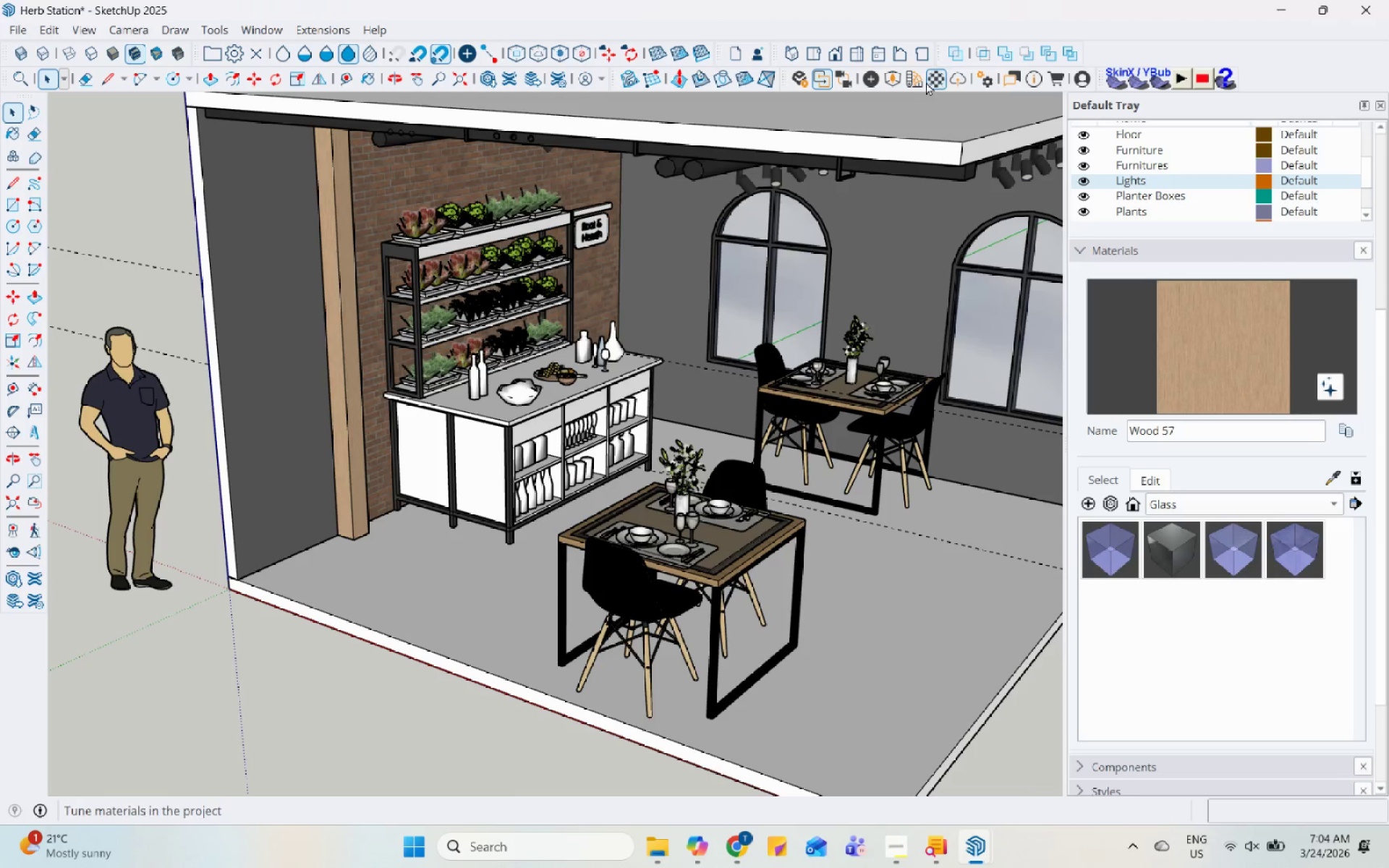 
left_click([921, 81])
 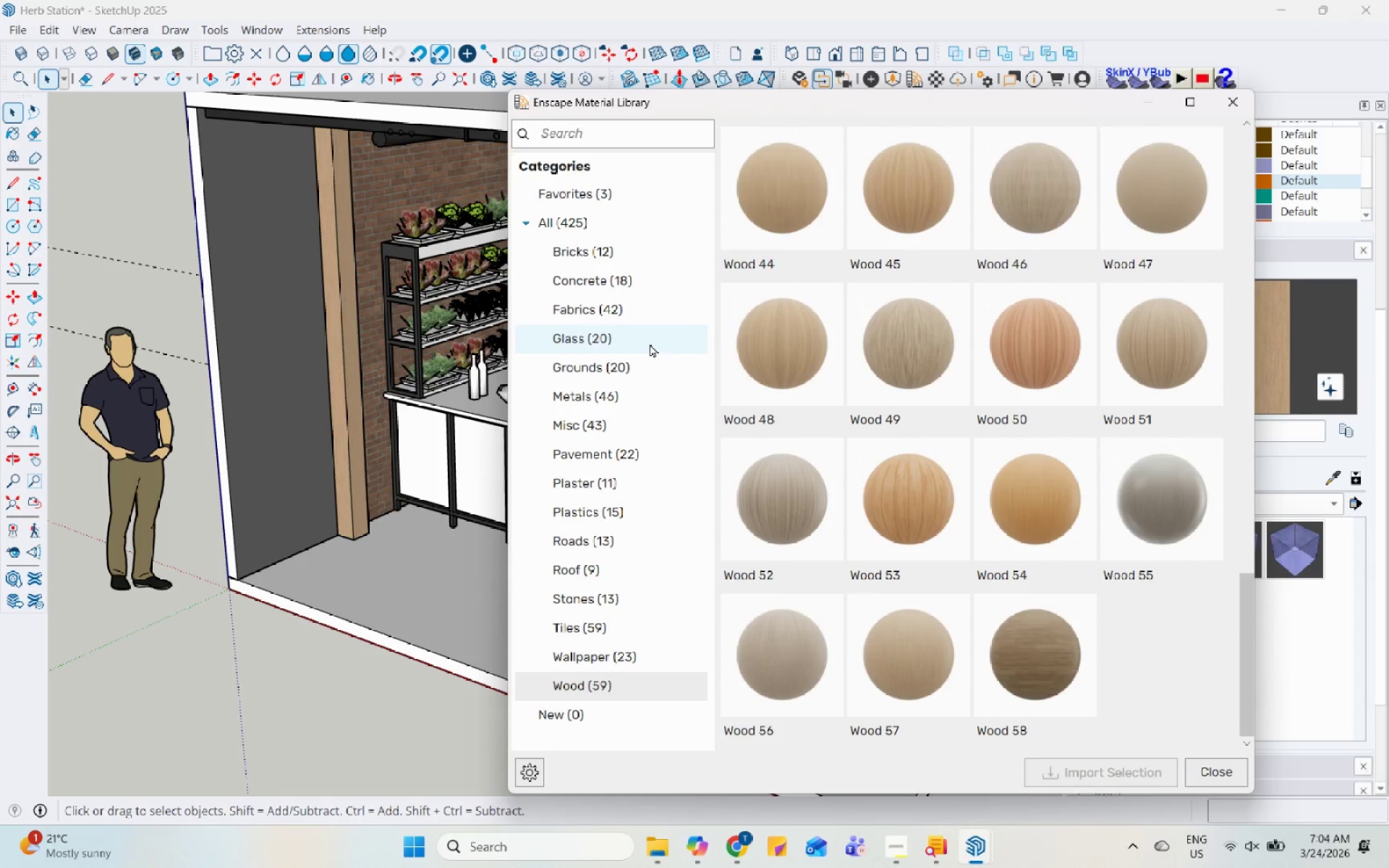 
left_click([659, 279])
 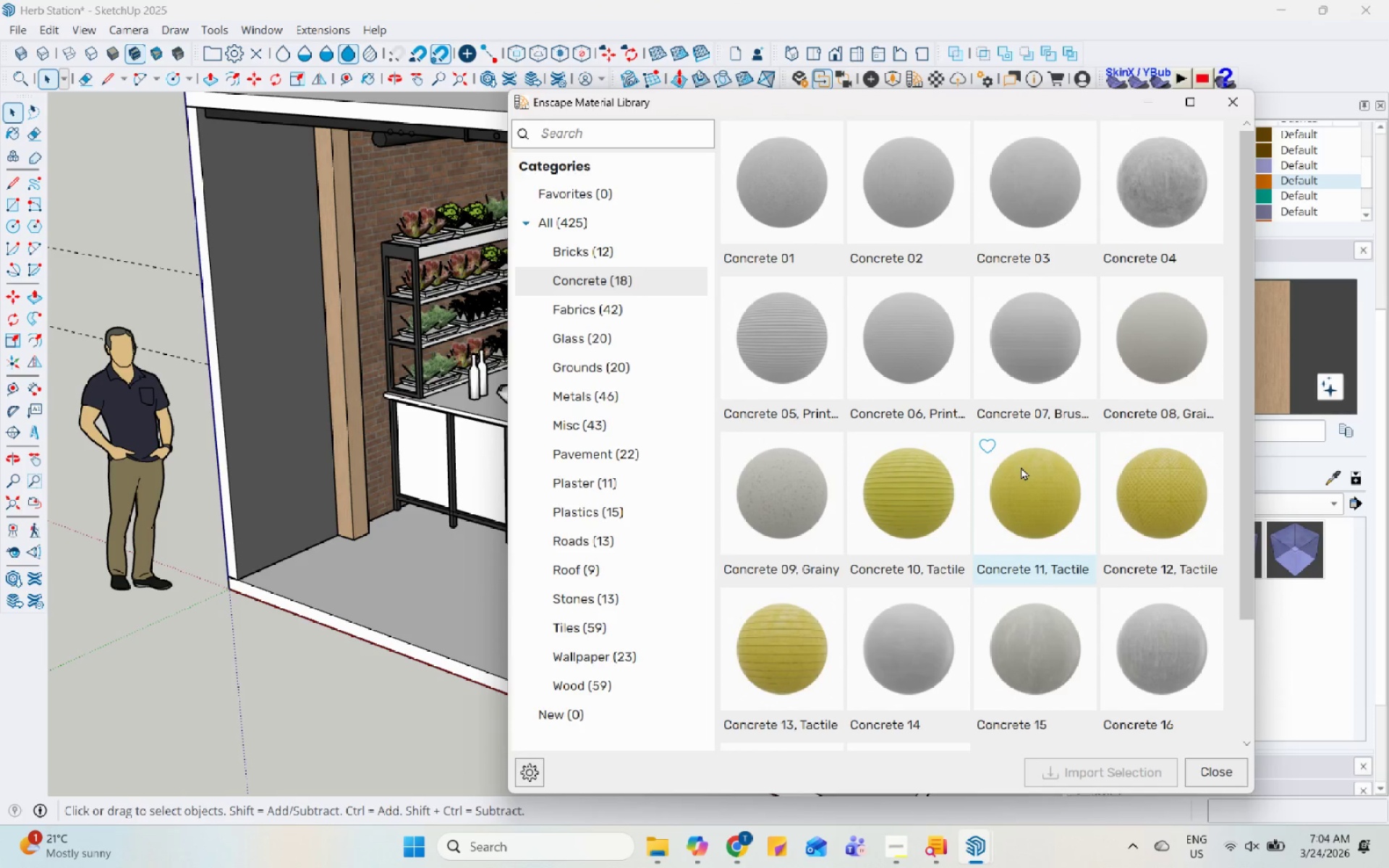 
wait(5.8)
 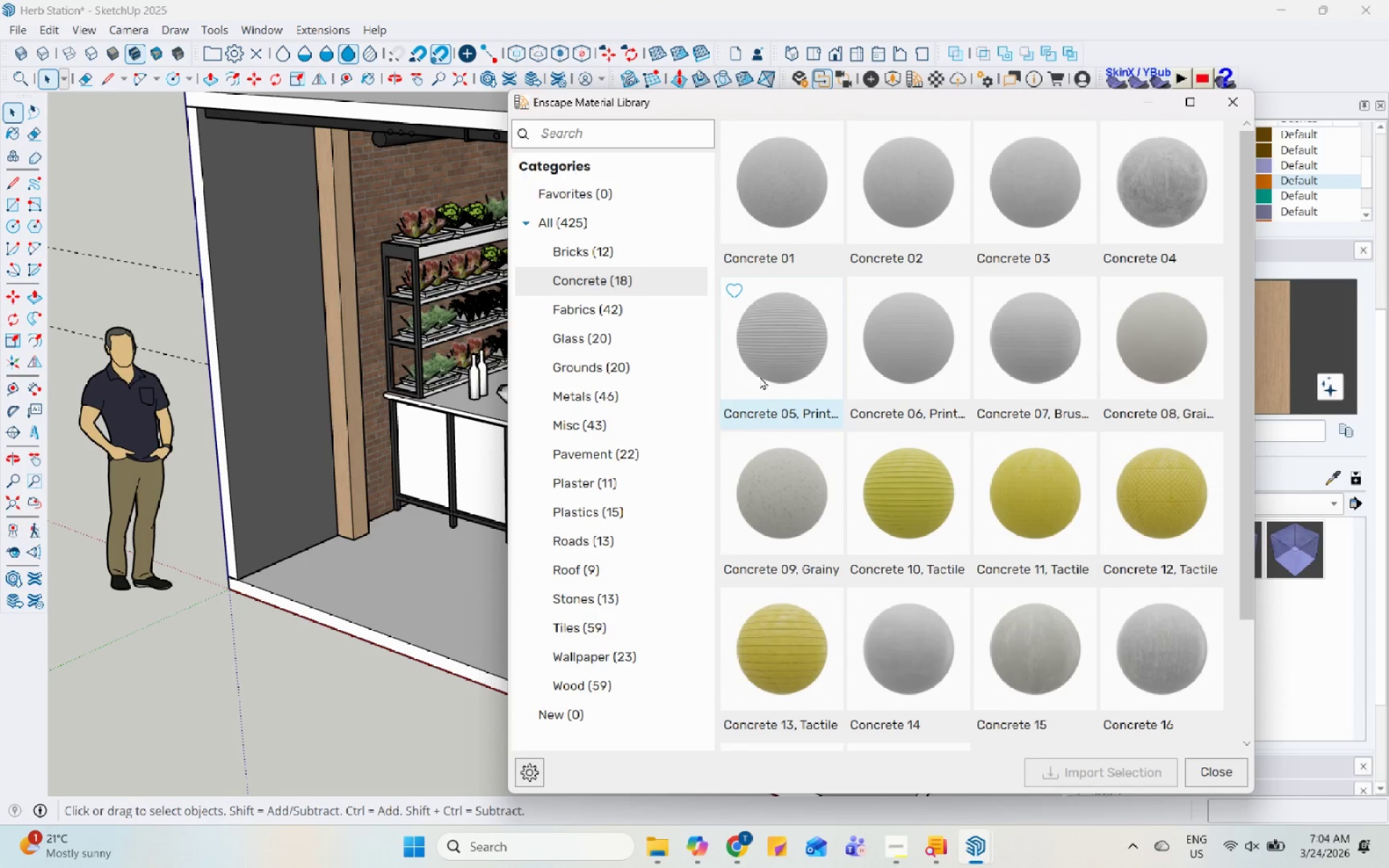 
scroll: coordinate [1021, 467], scroll_direction: down, amount: 4.0
 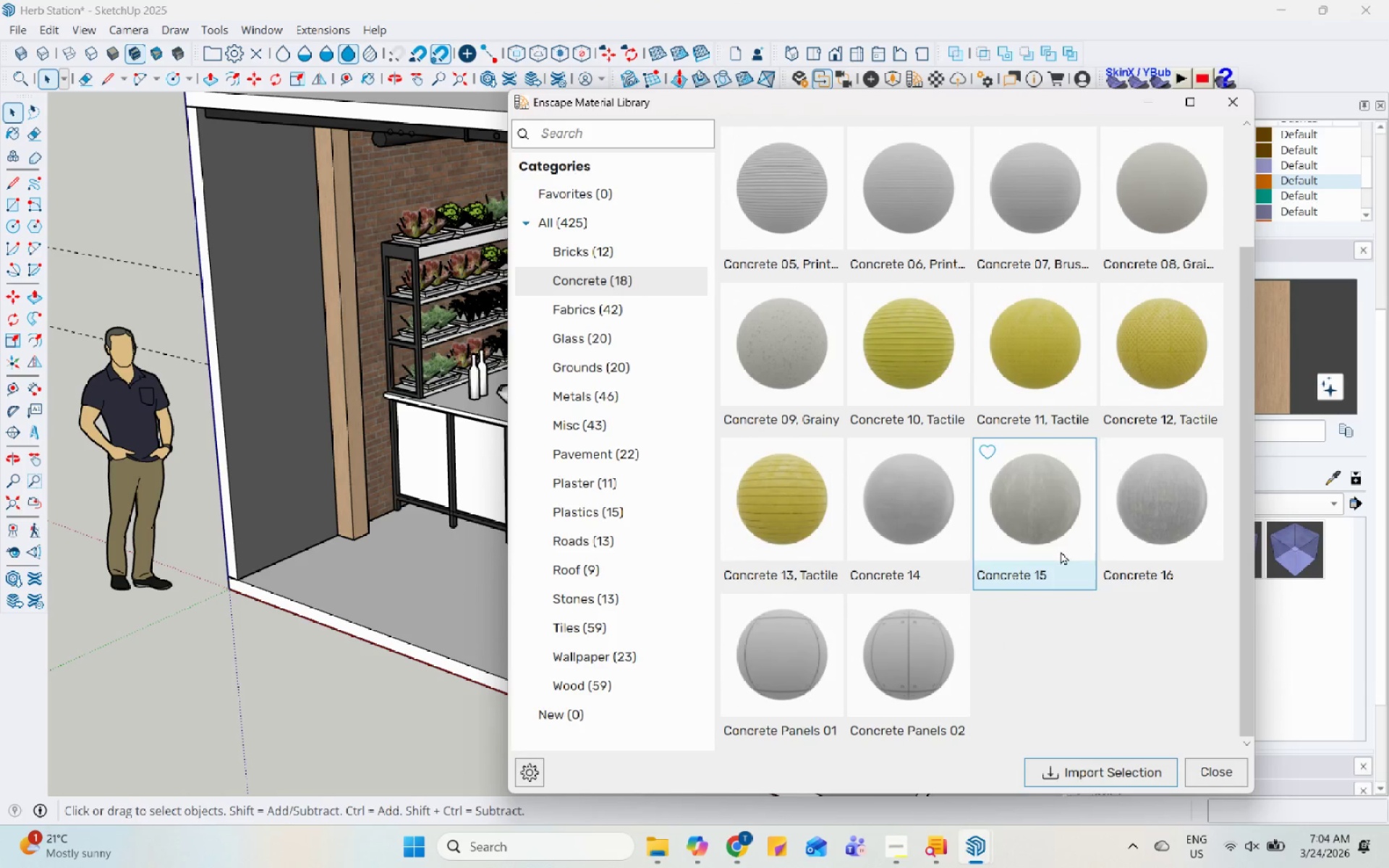 
left_click([1085, 765])
 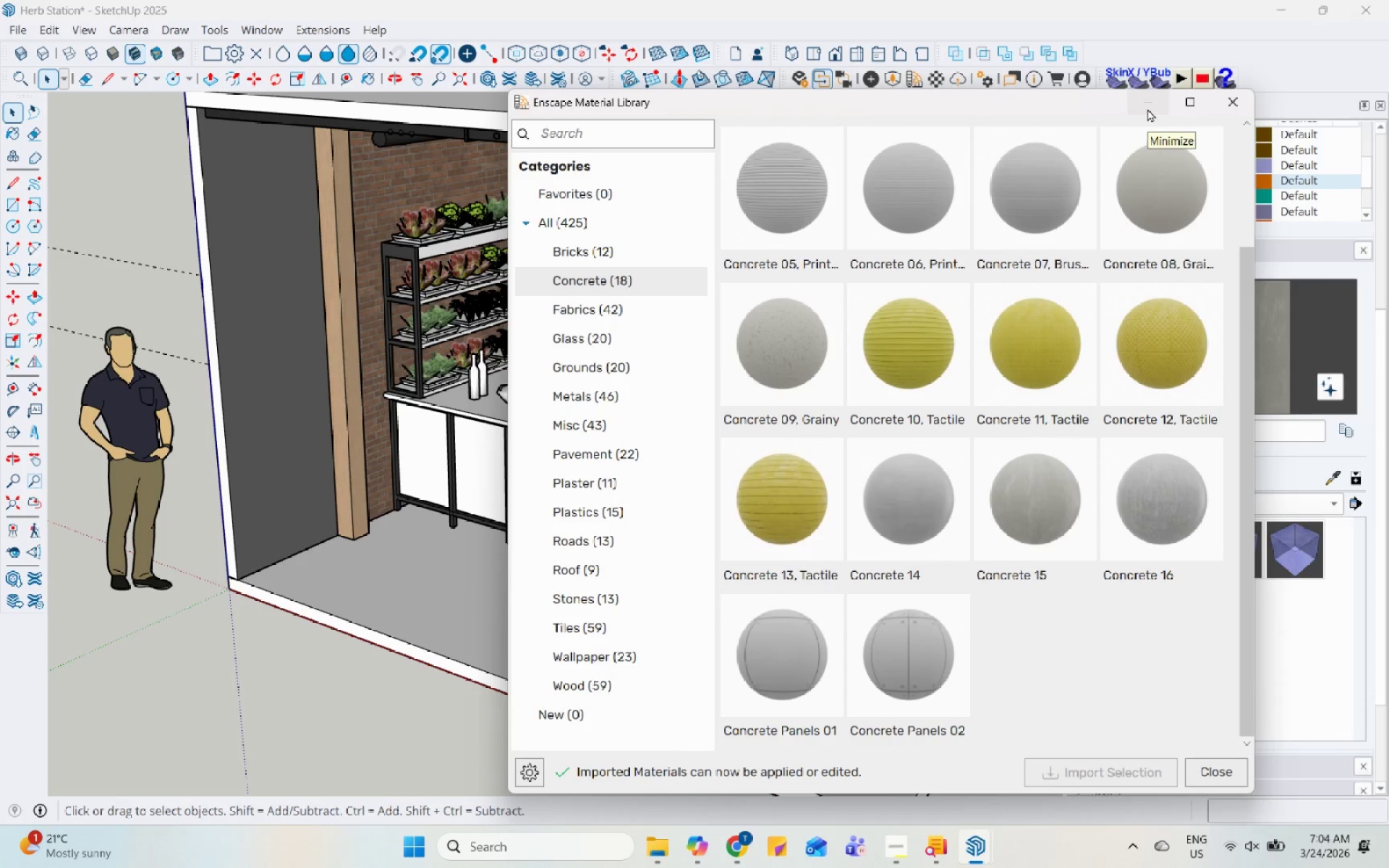 
left_click([903, 858])